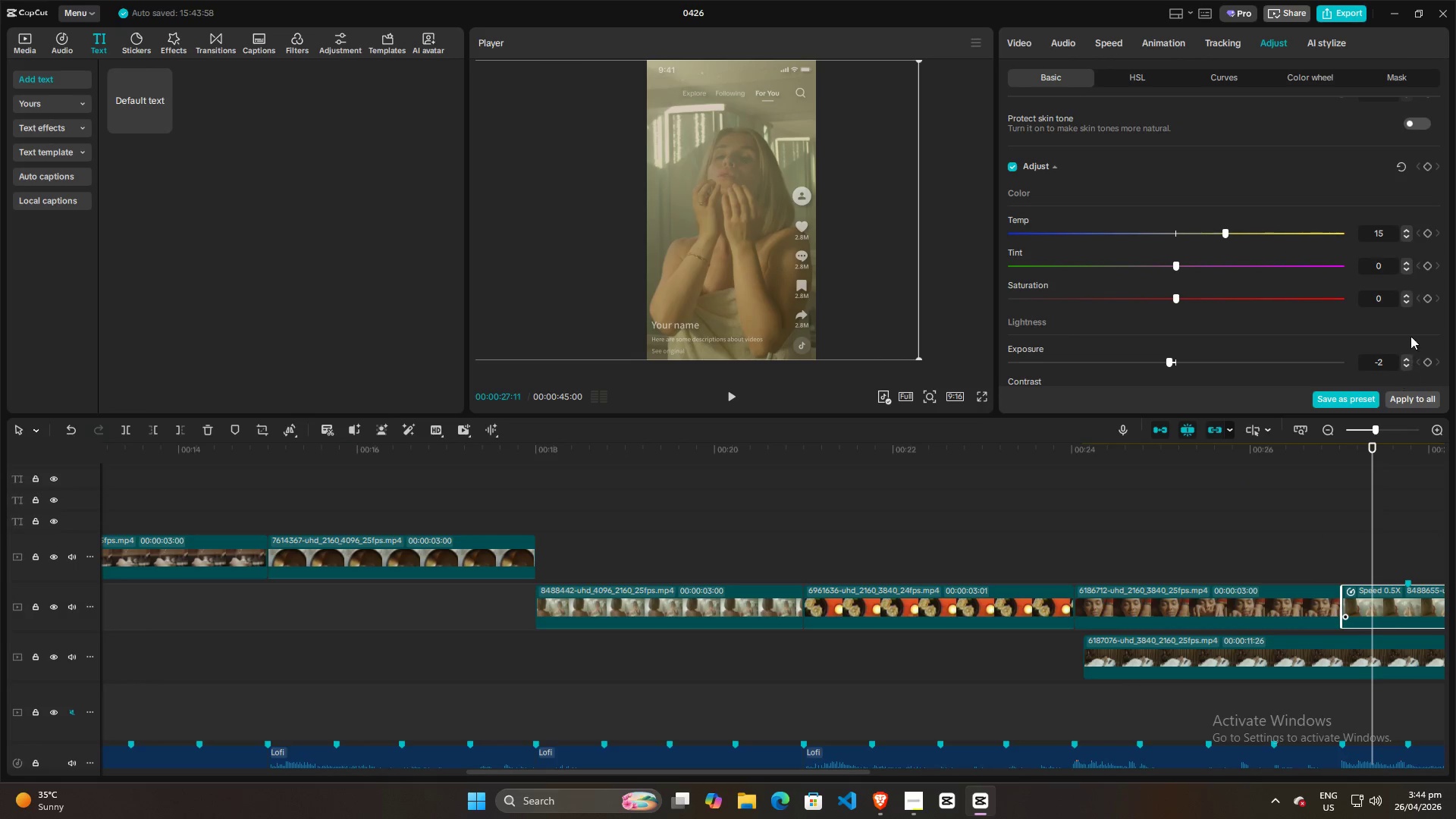 
left_click([1386, 296])
 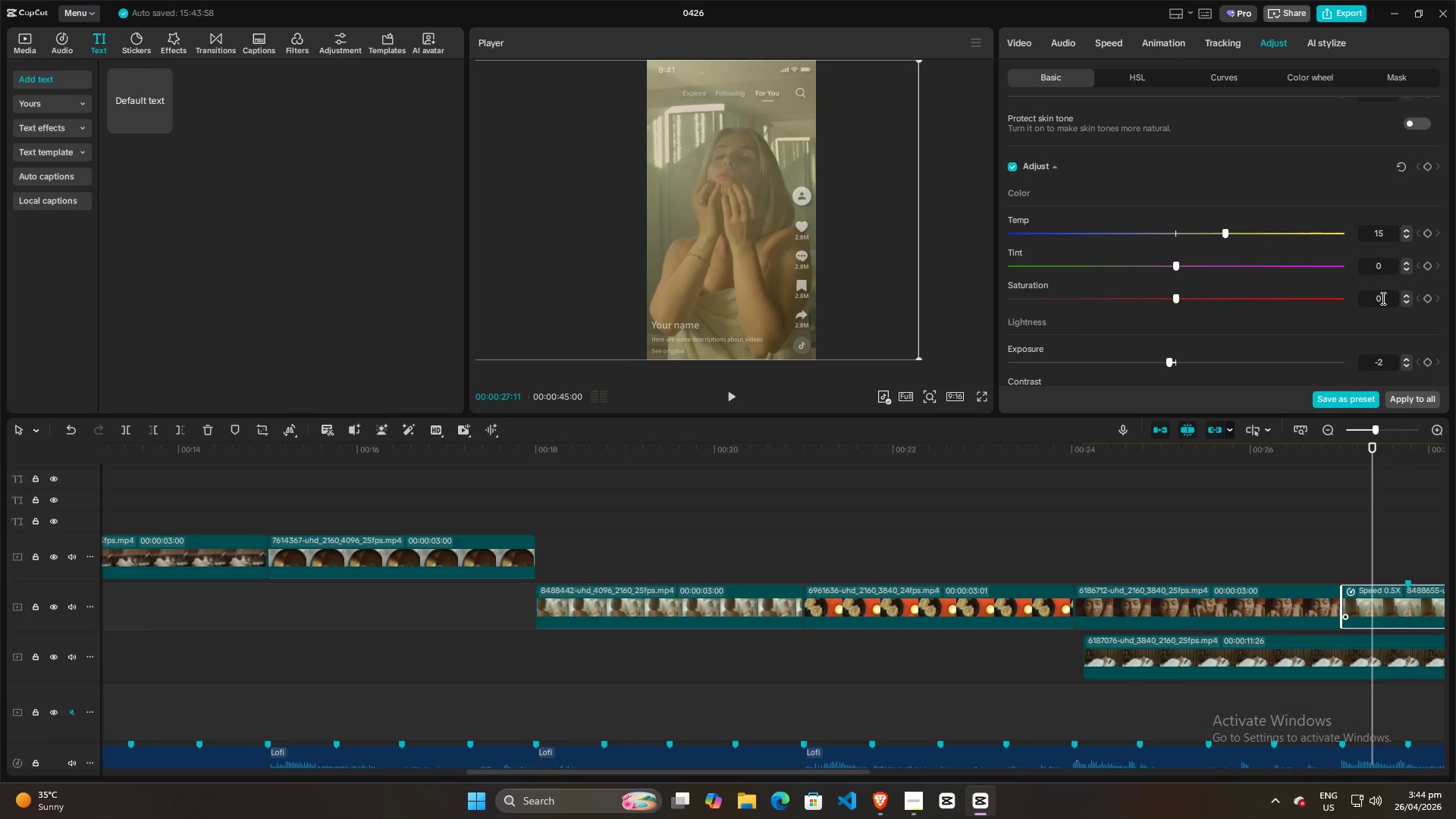 
scroll: coordinate [1382, 298], scroll_direction: up, amount: 10.0
 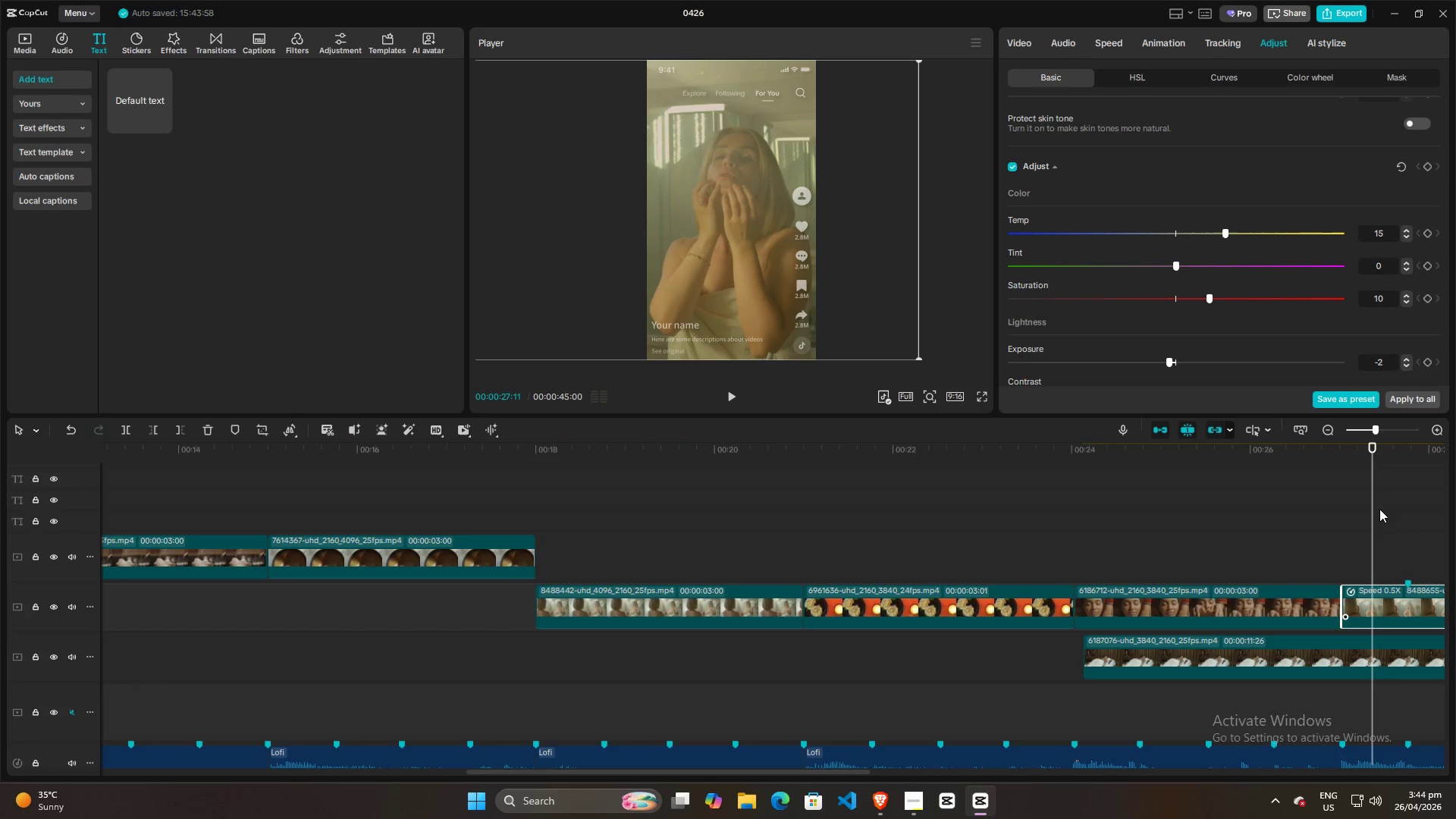 
left_click_drag(start_coordinate=[1371, 513], to_coordinate=[1366, 519])
 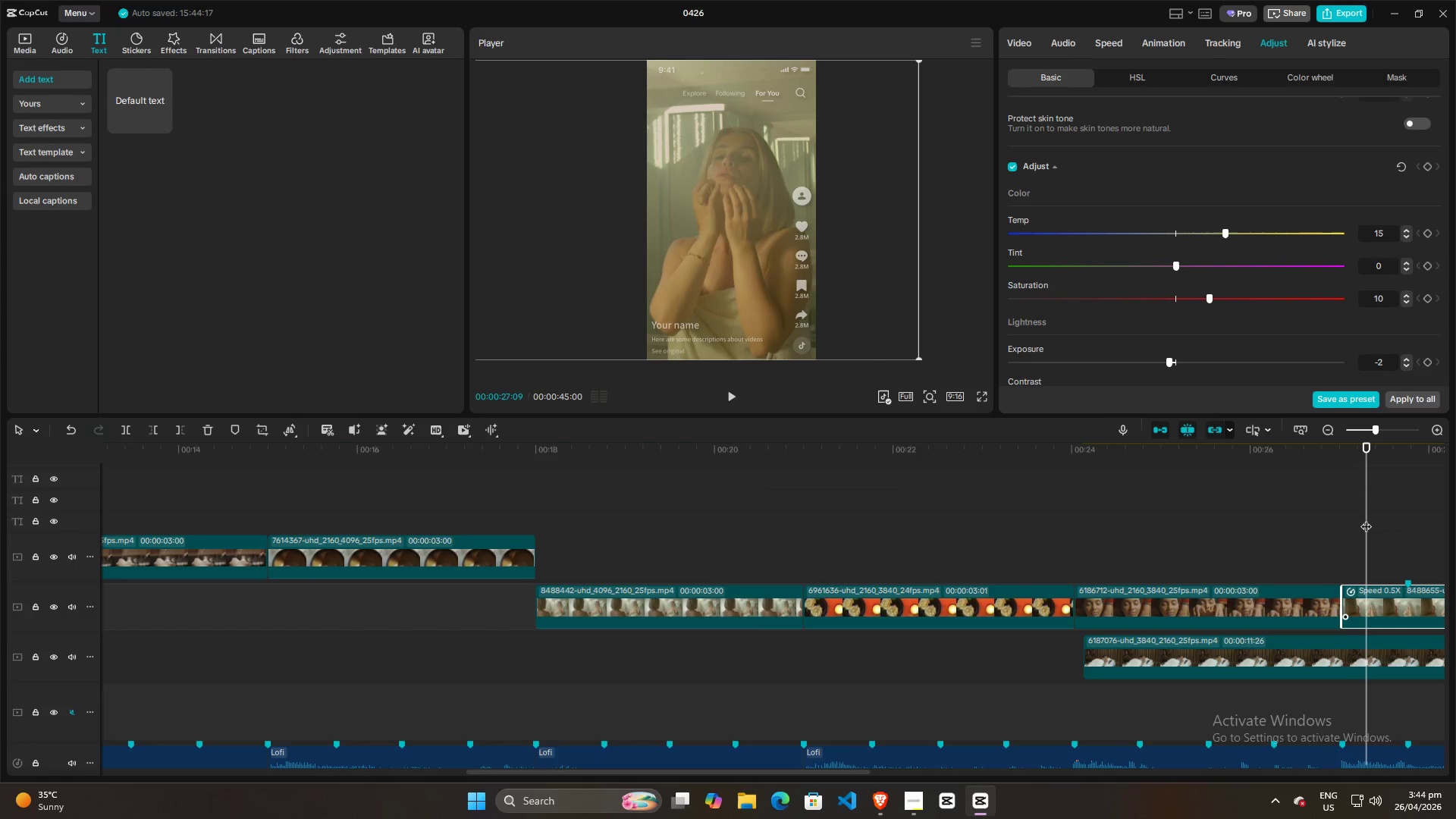 
key(Space)
 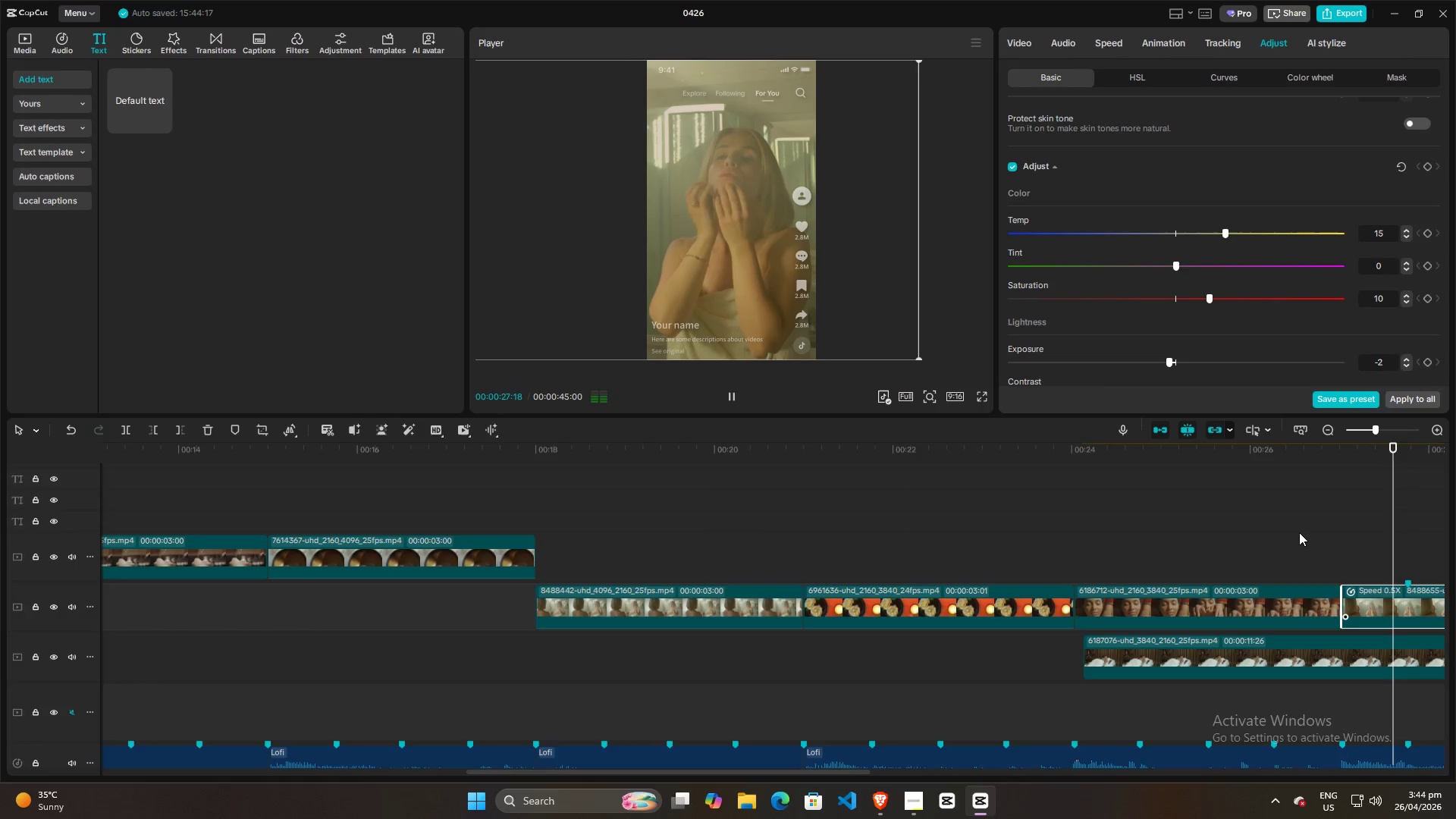 
left_click([1299, 532])
 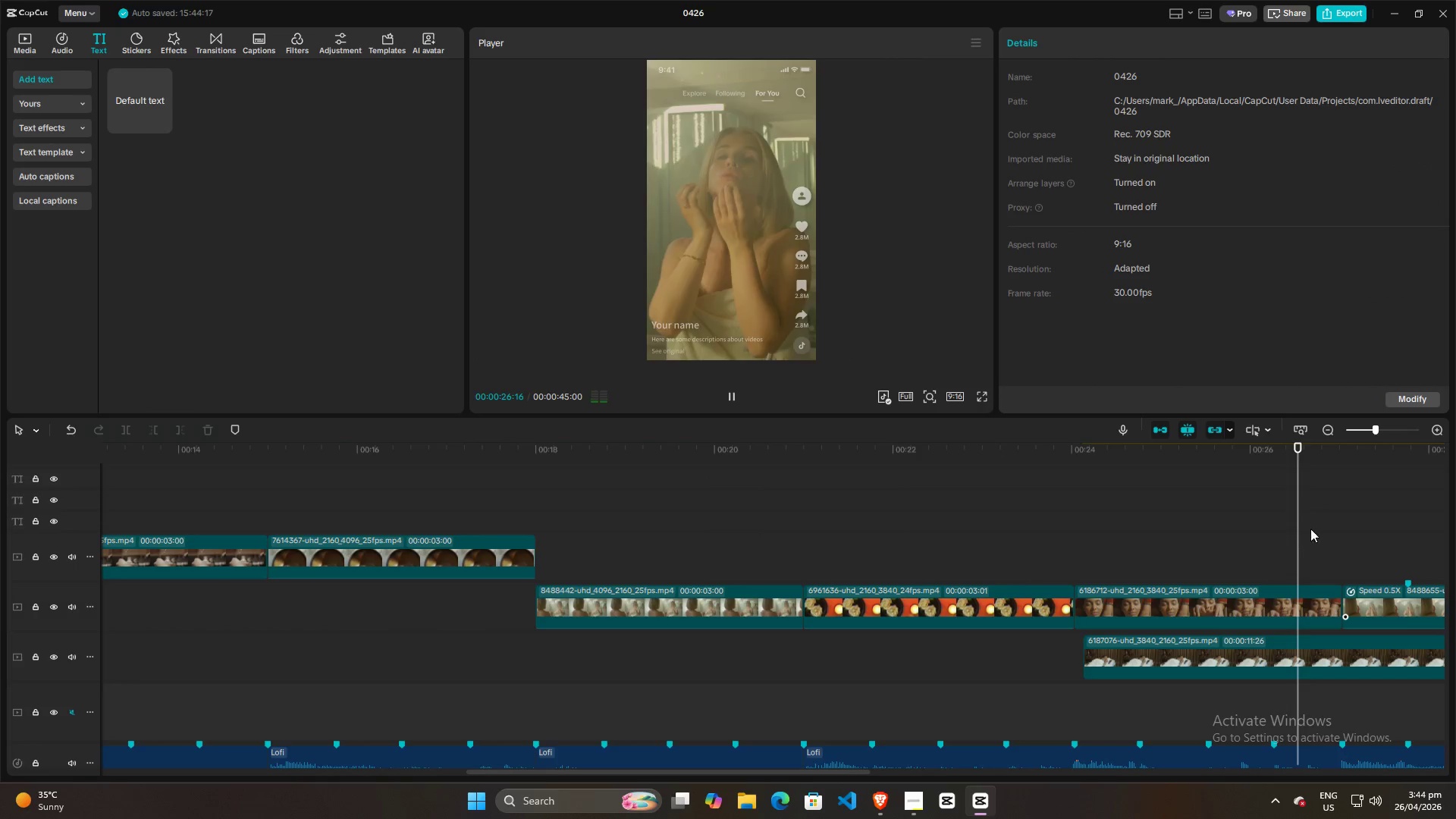 
key(Space)
 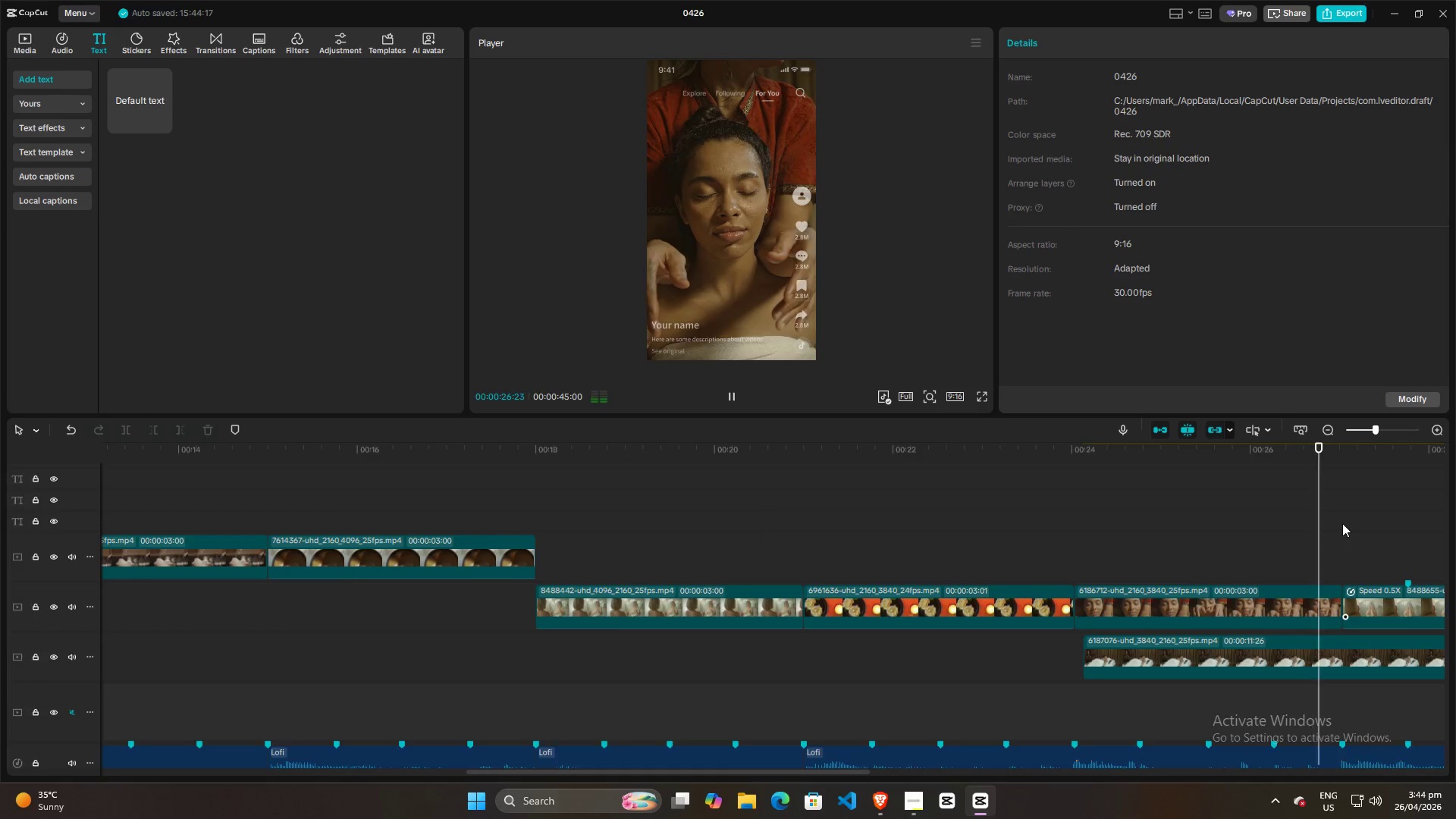 
hold_key(key=ControlLeft, duration=0.7)
scroll: coordinate [1256, 537], scroll_direction: down, amount: 6.0
 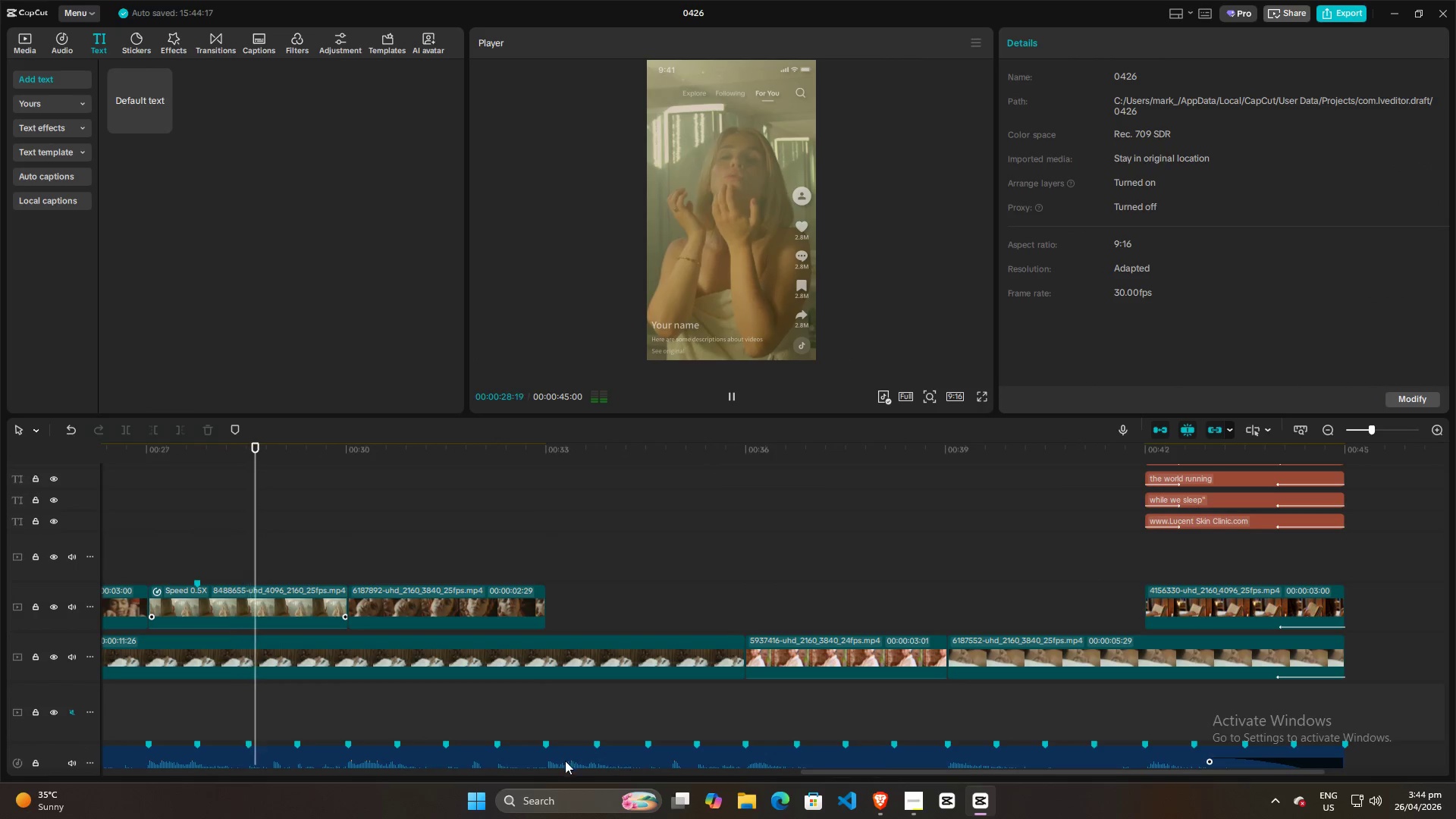 
key(Space)
 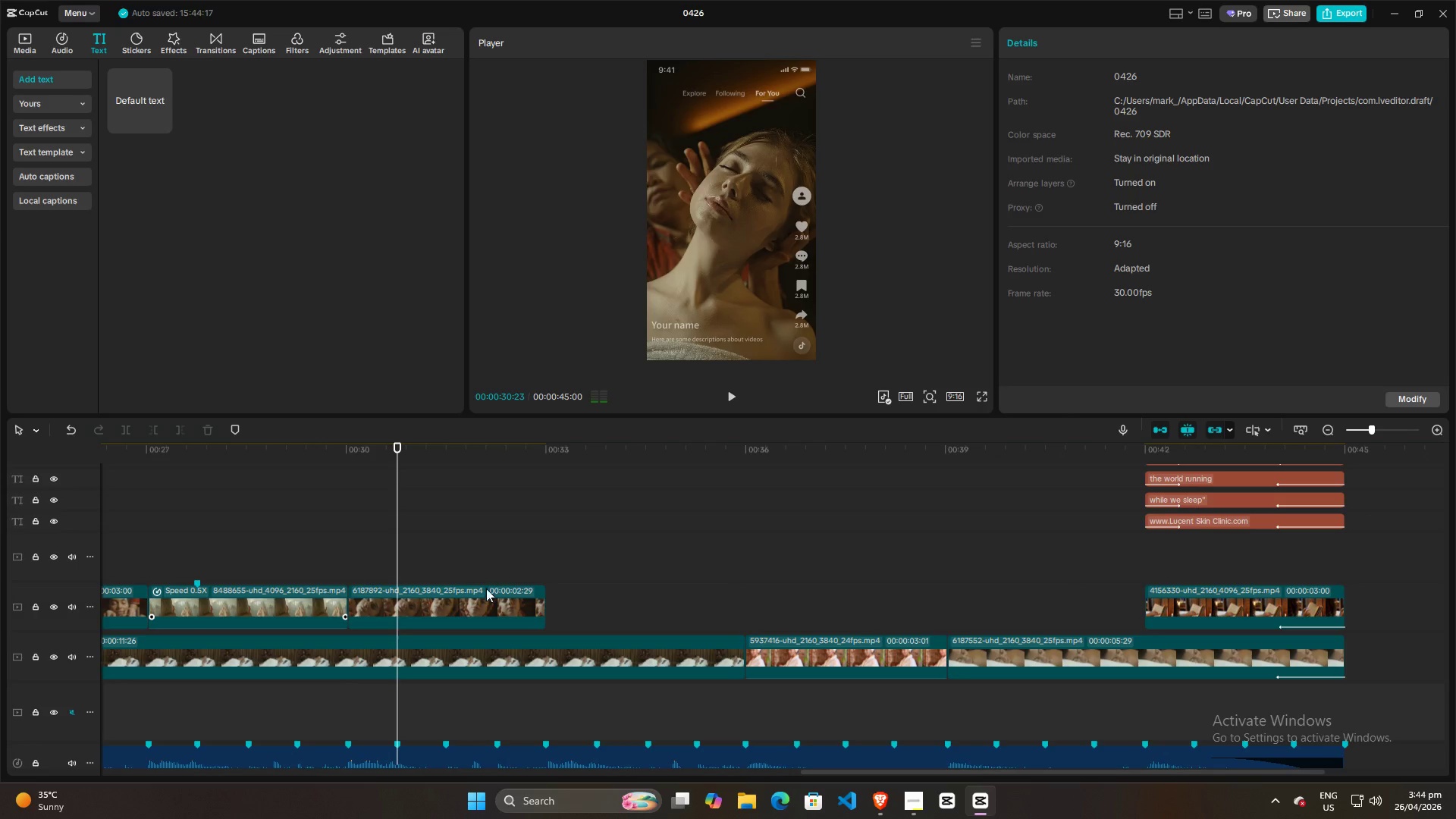 
left_click([484, 593])
 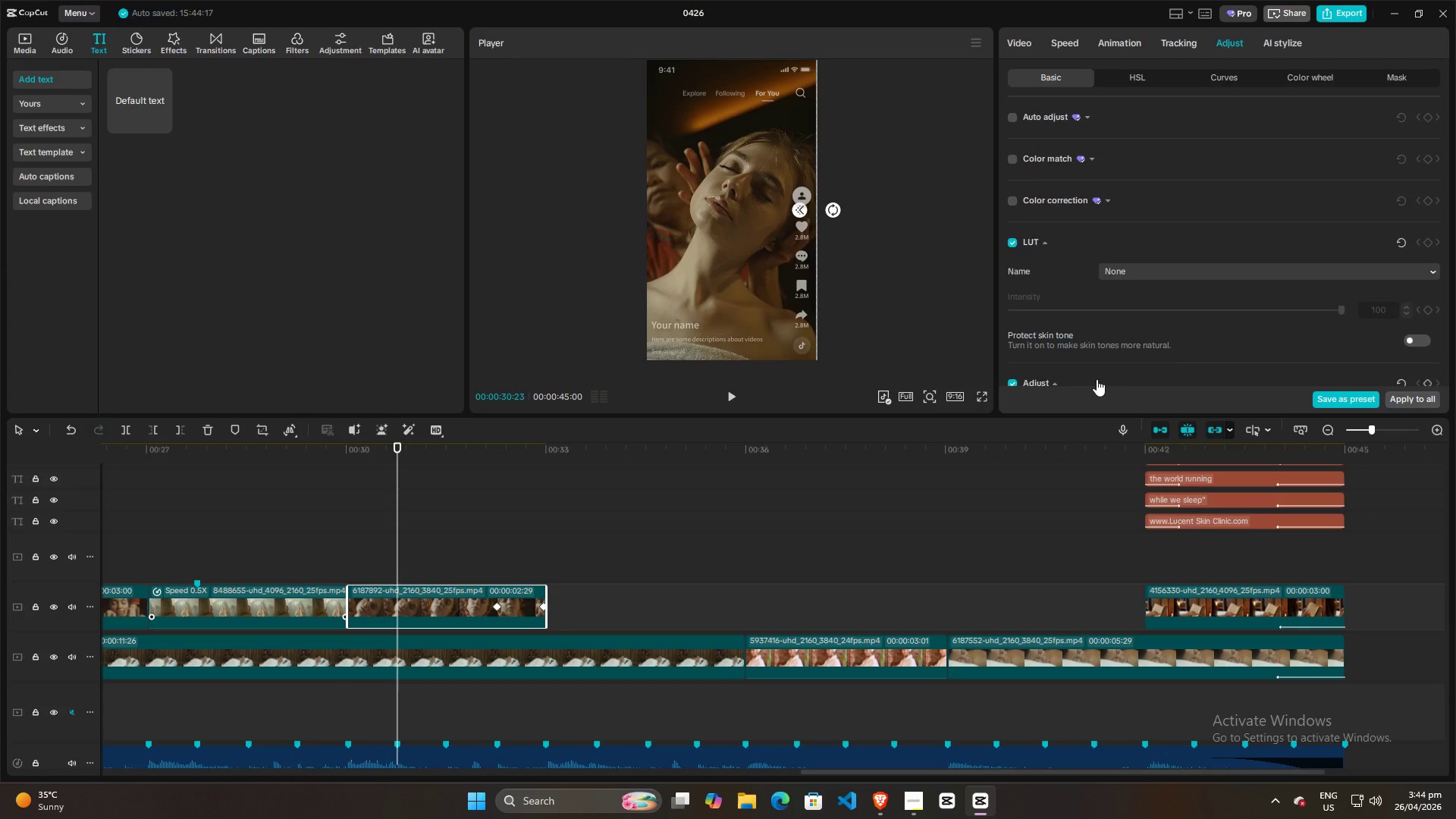 
scroll: coordinate [1259, 293], scroll_direction: down, amount: 13.0
 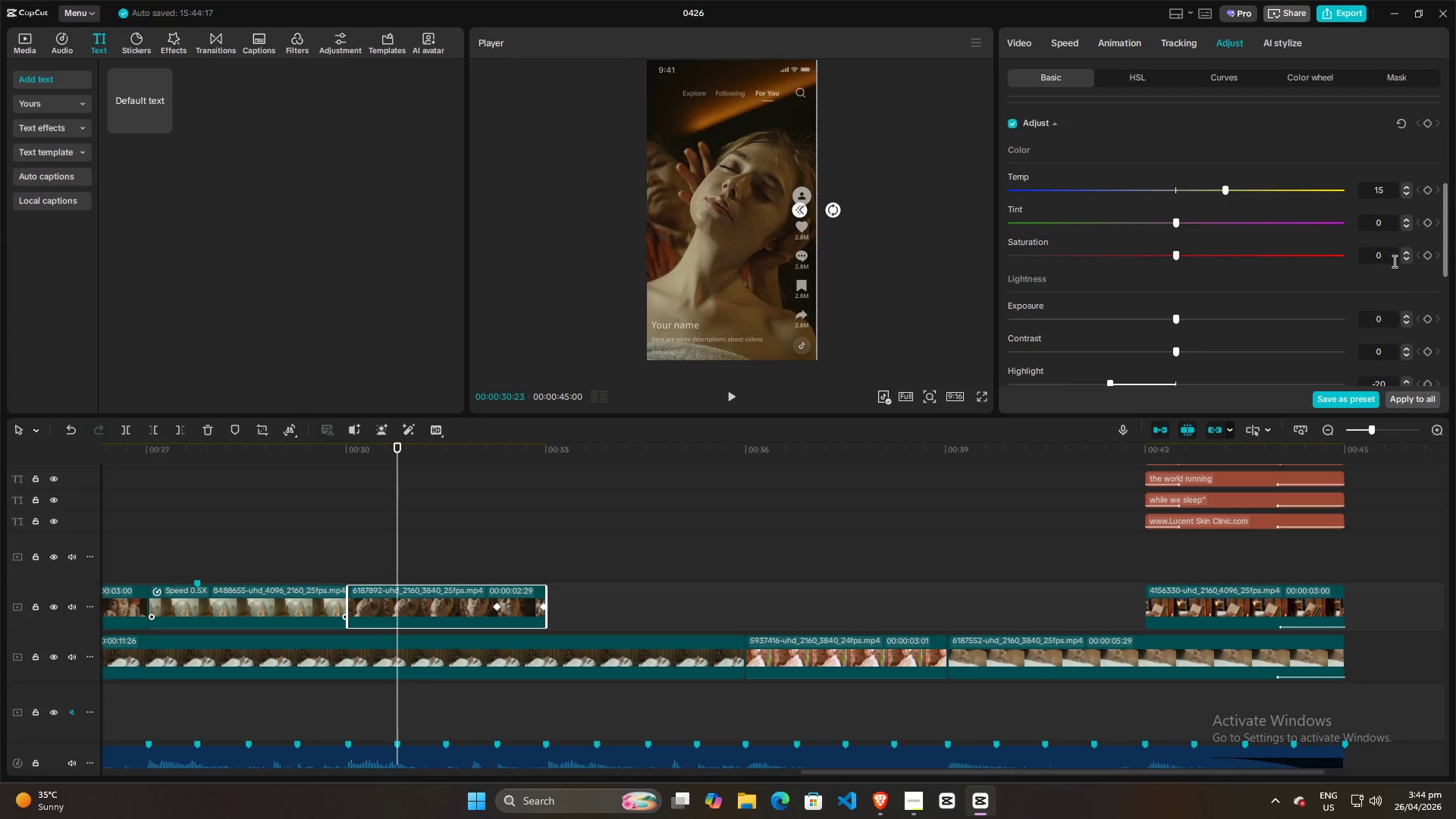 
left_click([1393, 261])
 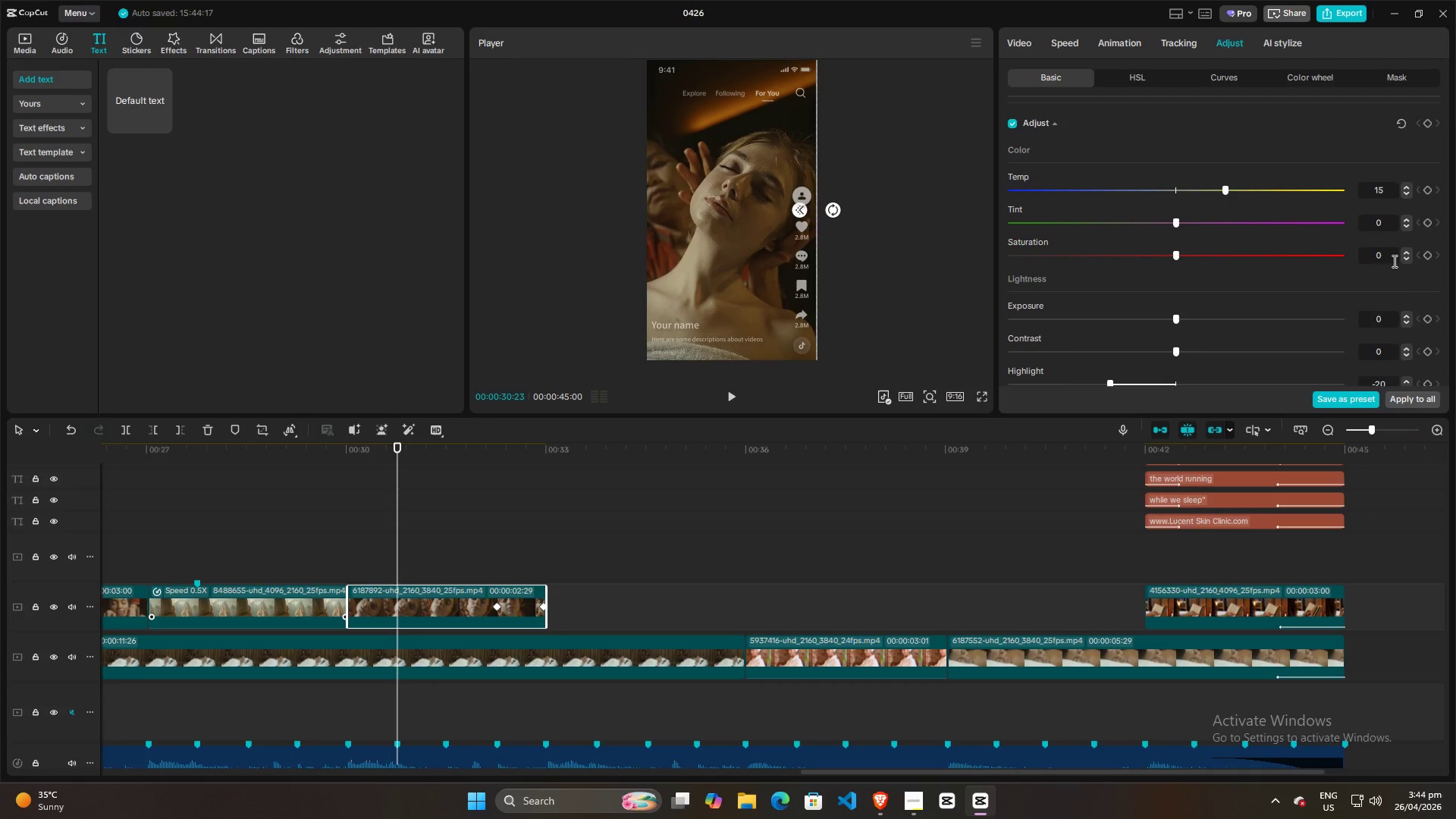 
scroll: coordinate [1393, 261], scroll_direction: up, amount: 9.0
 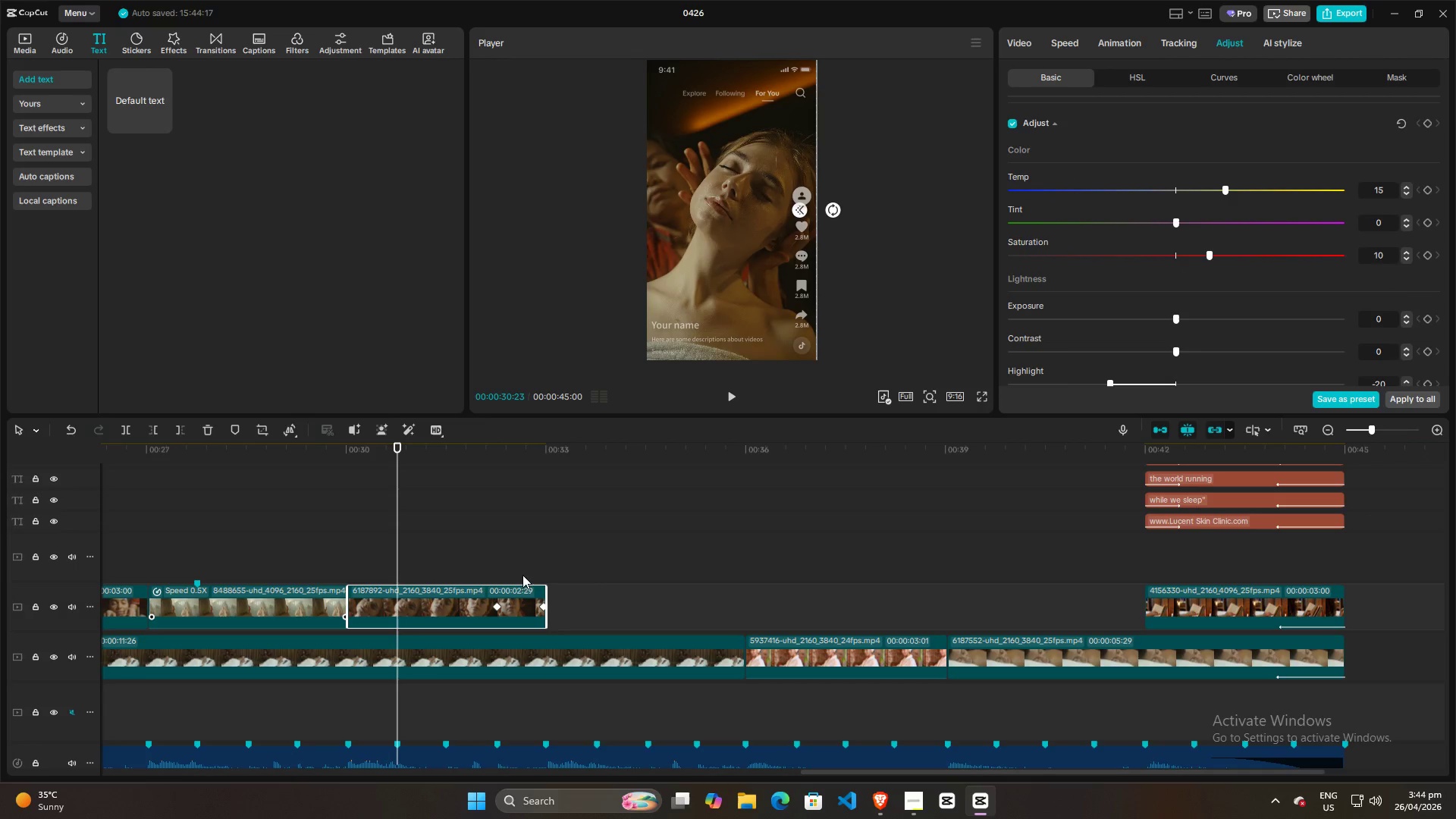 
double_click([640, 513])
 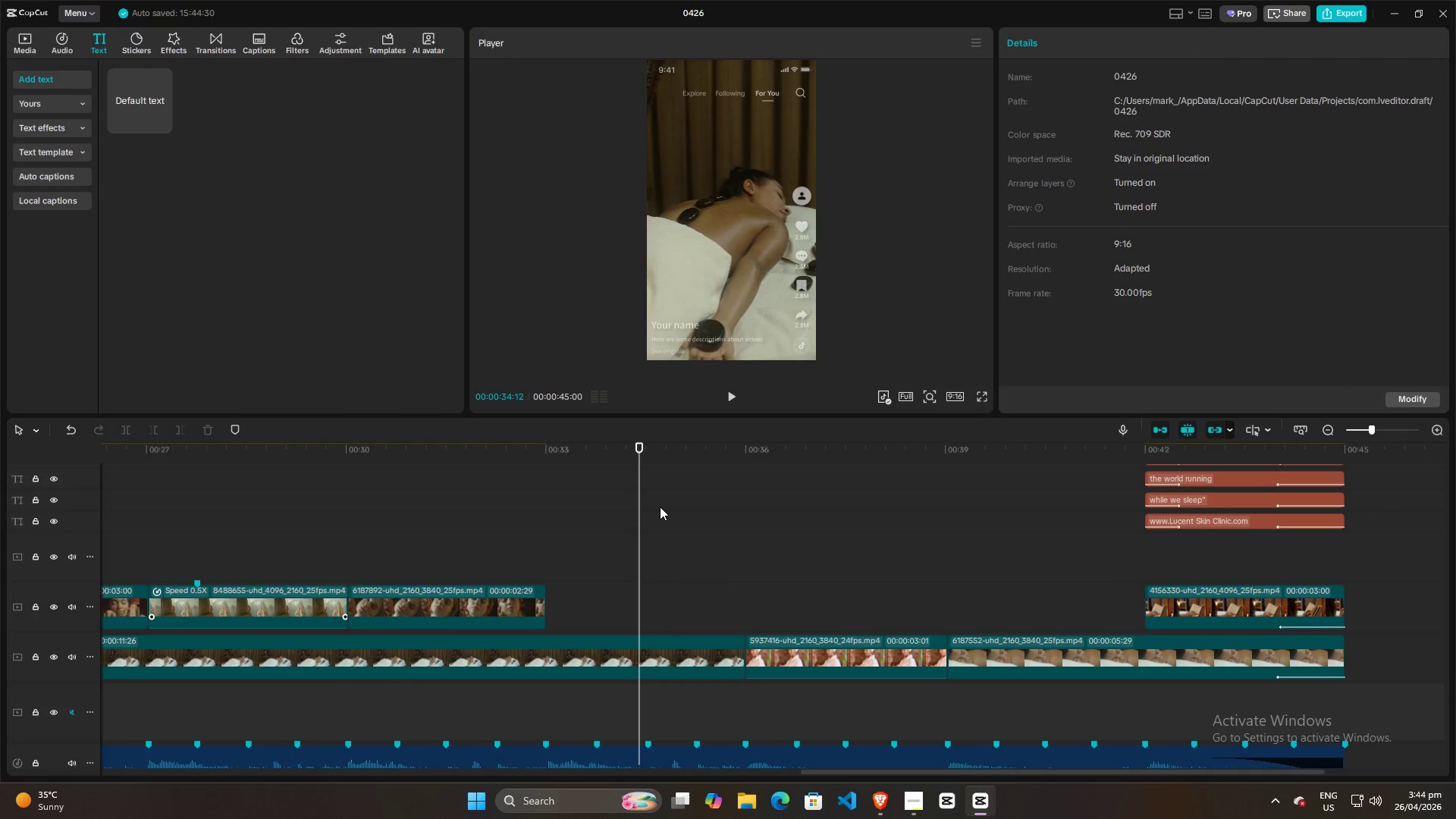 
triple_click([660, 507])
 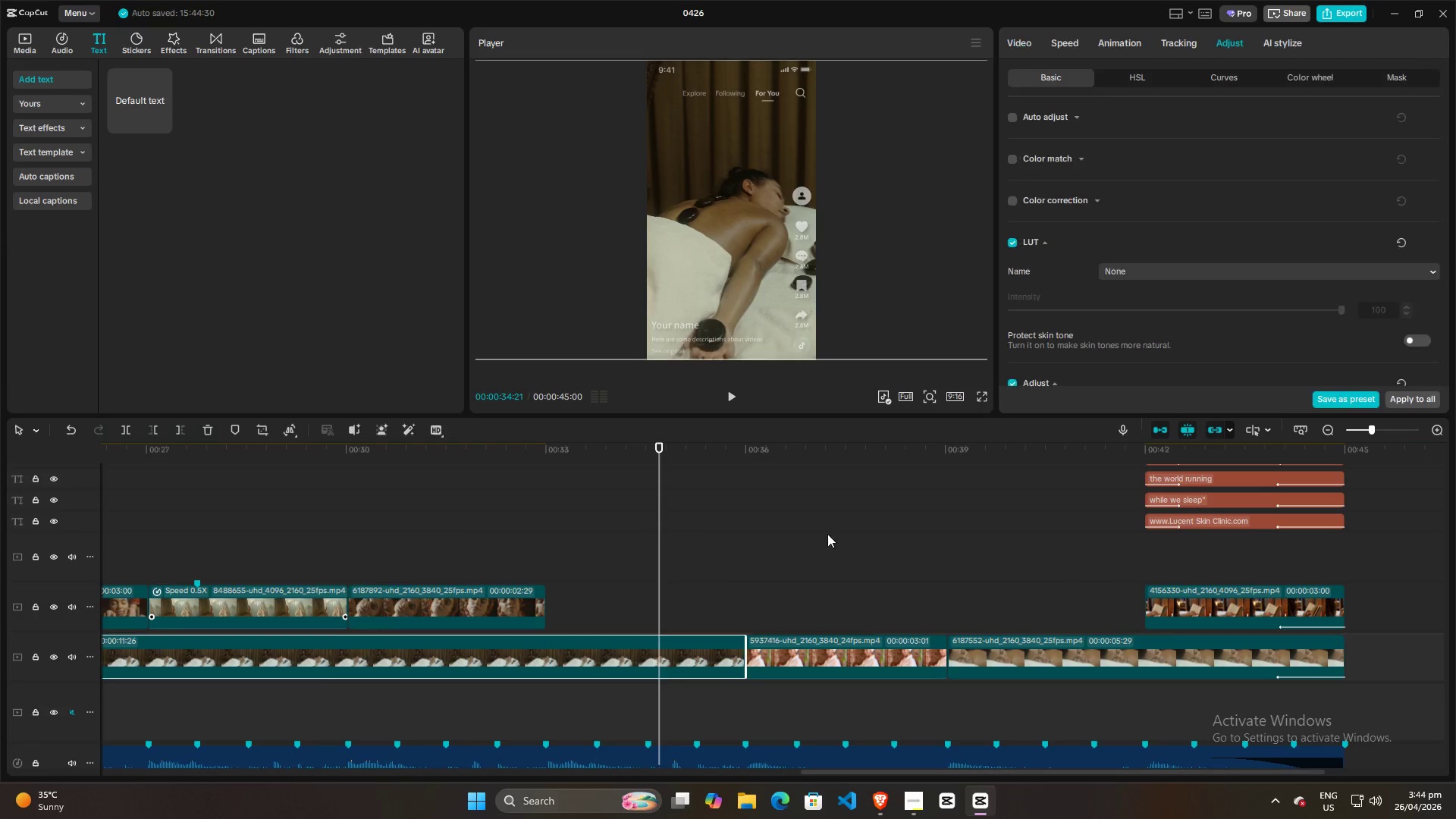 
scroll: coordinate [1241, 310], scroll_direction: down, amount: 11.0
 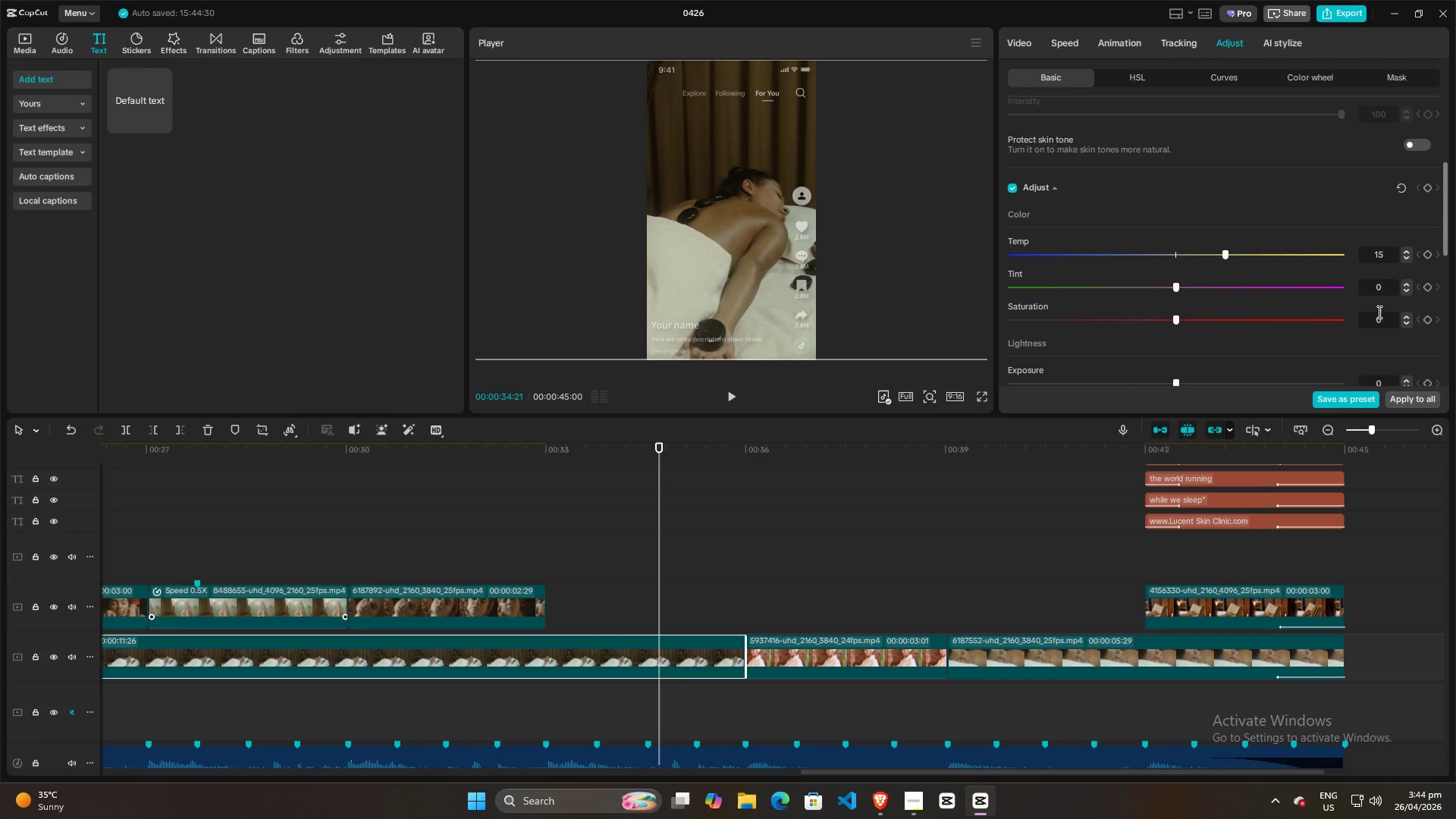 
left_click([1378, 313])
 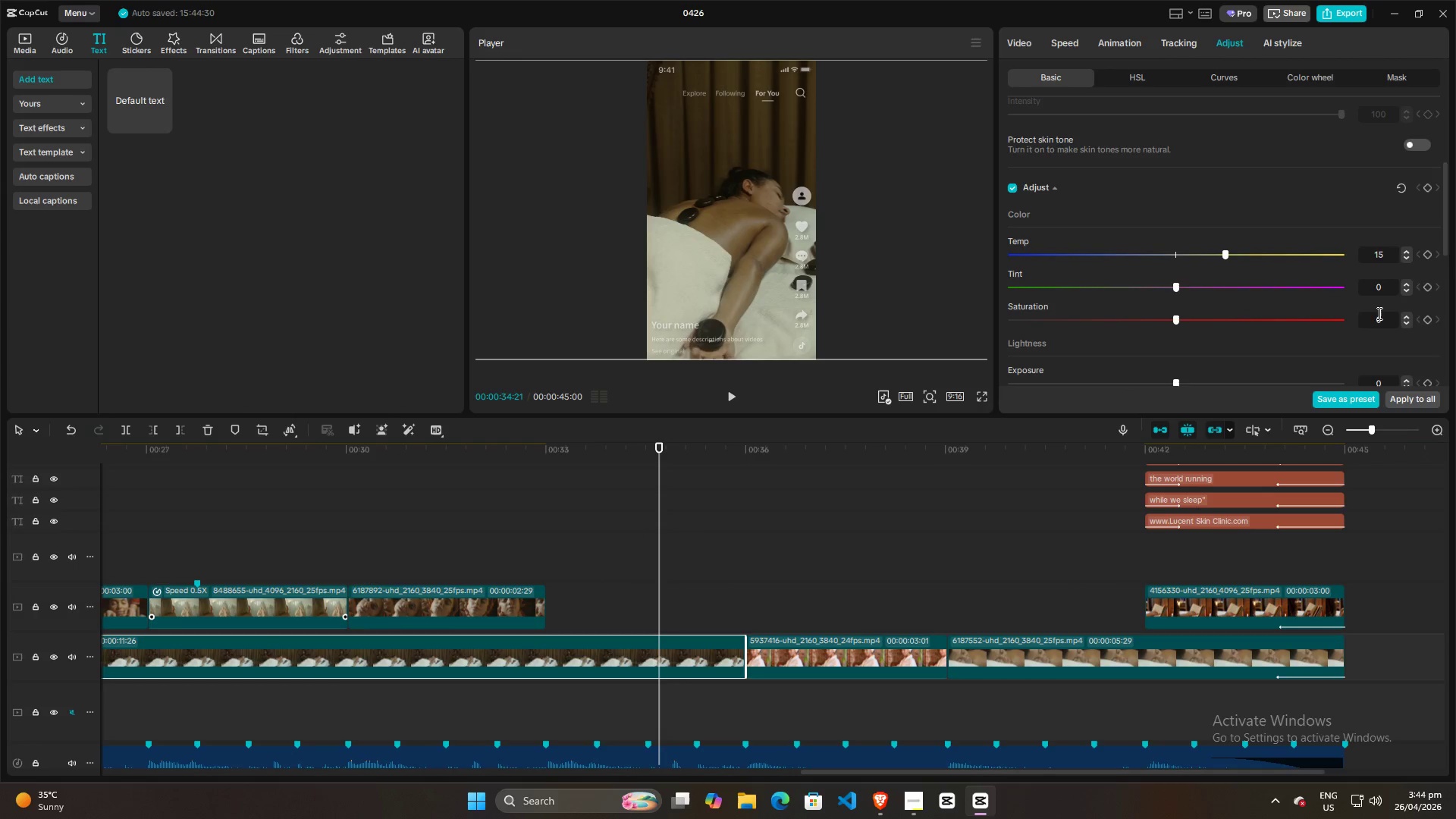 
scroll: coordinate [1382, 315], scroll_direction: up, amount: 10.0
 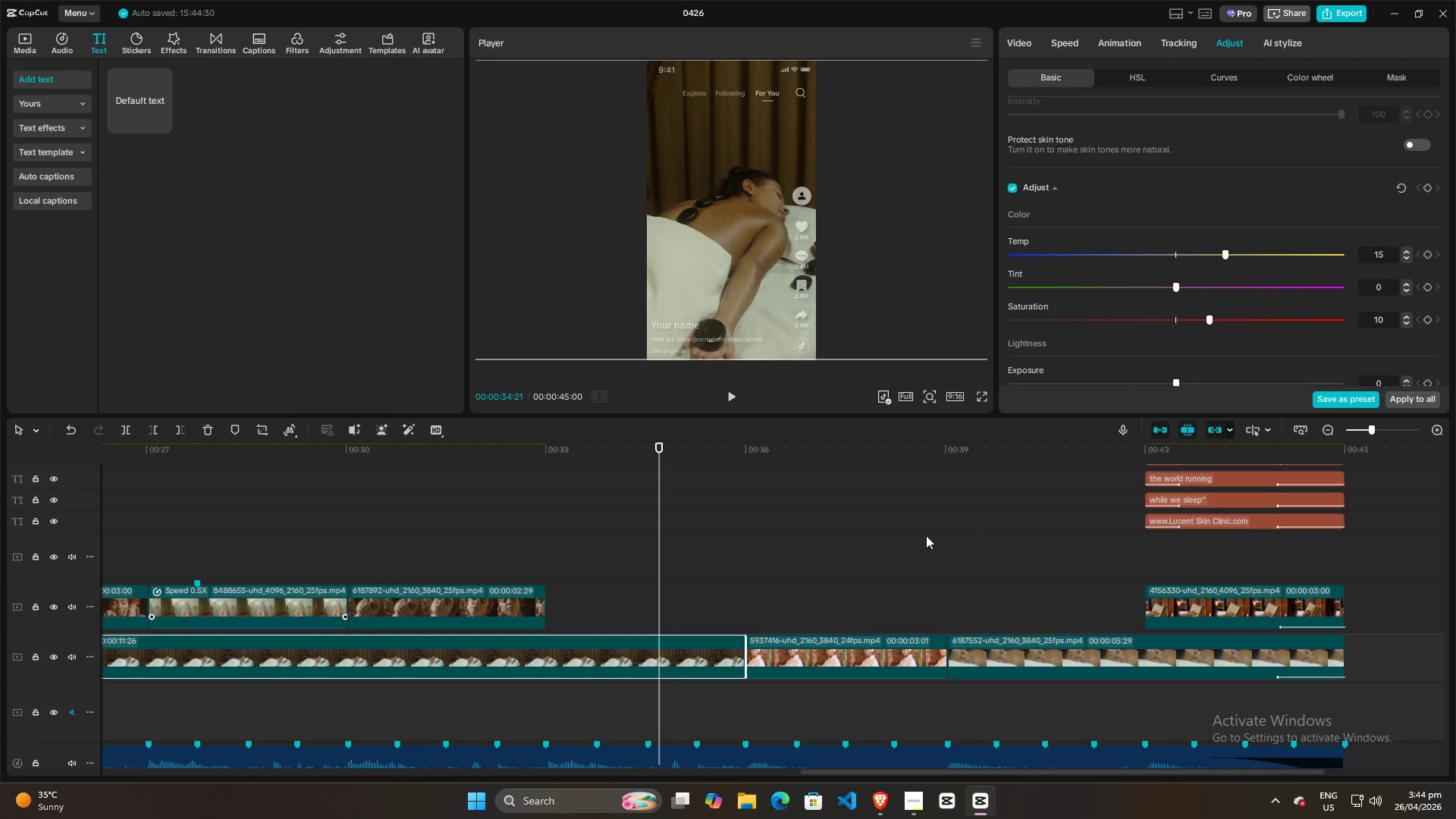 
left_click([918, 534])
 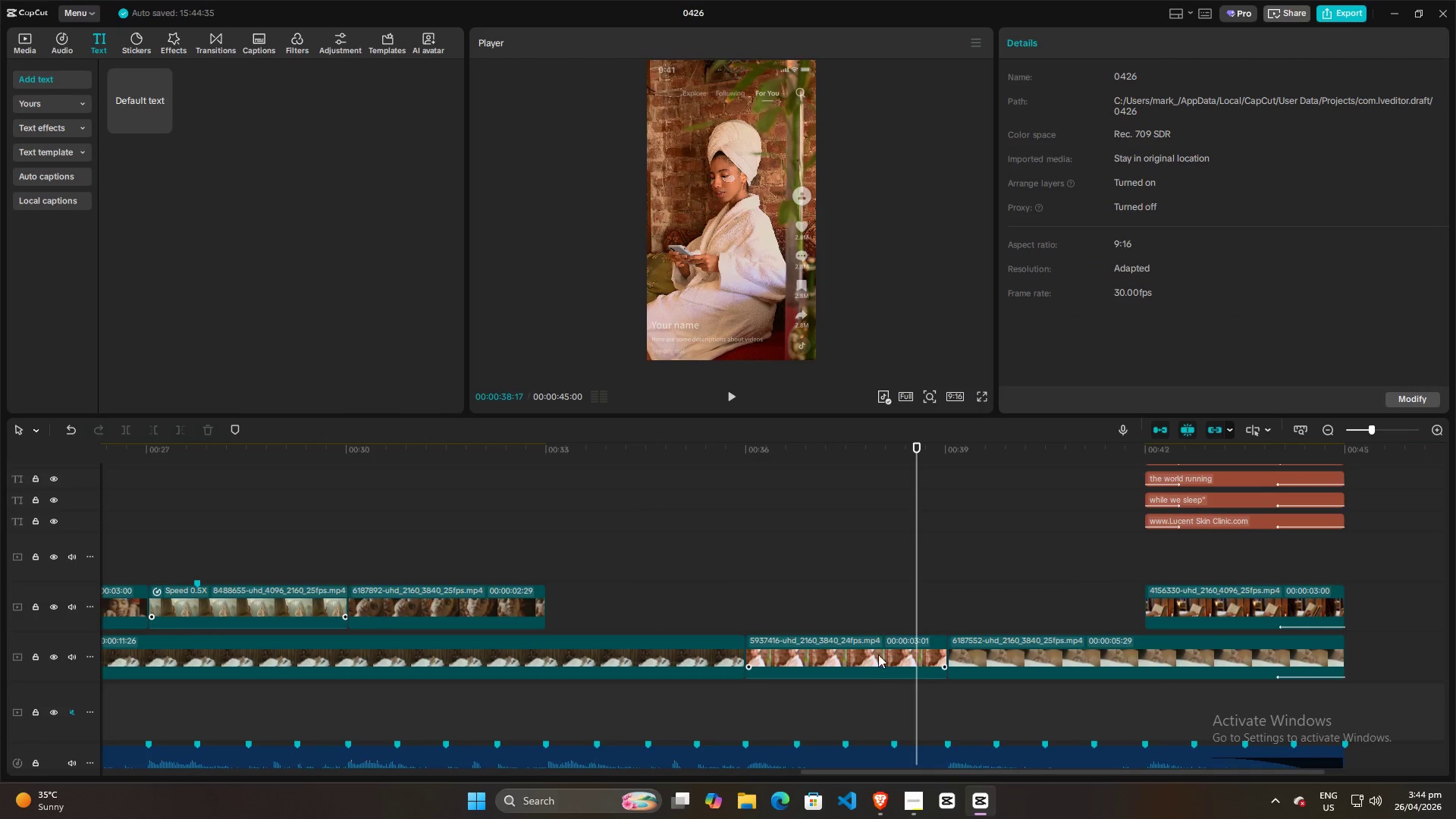 
left_click([878, 657])
 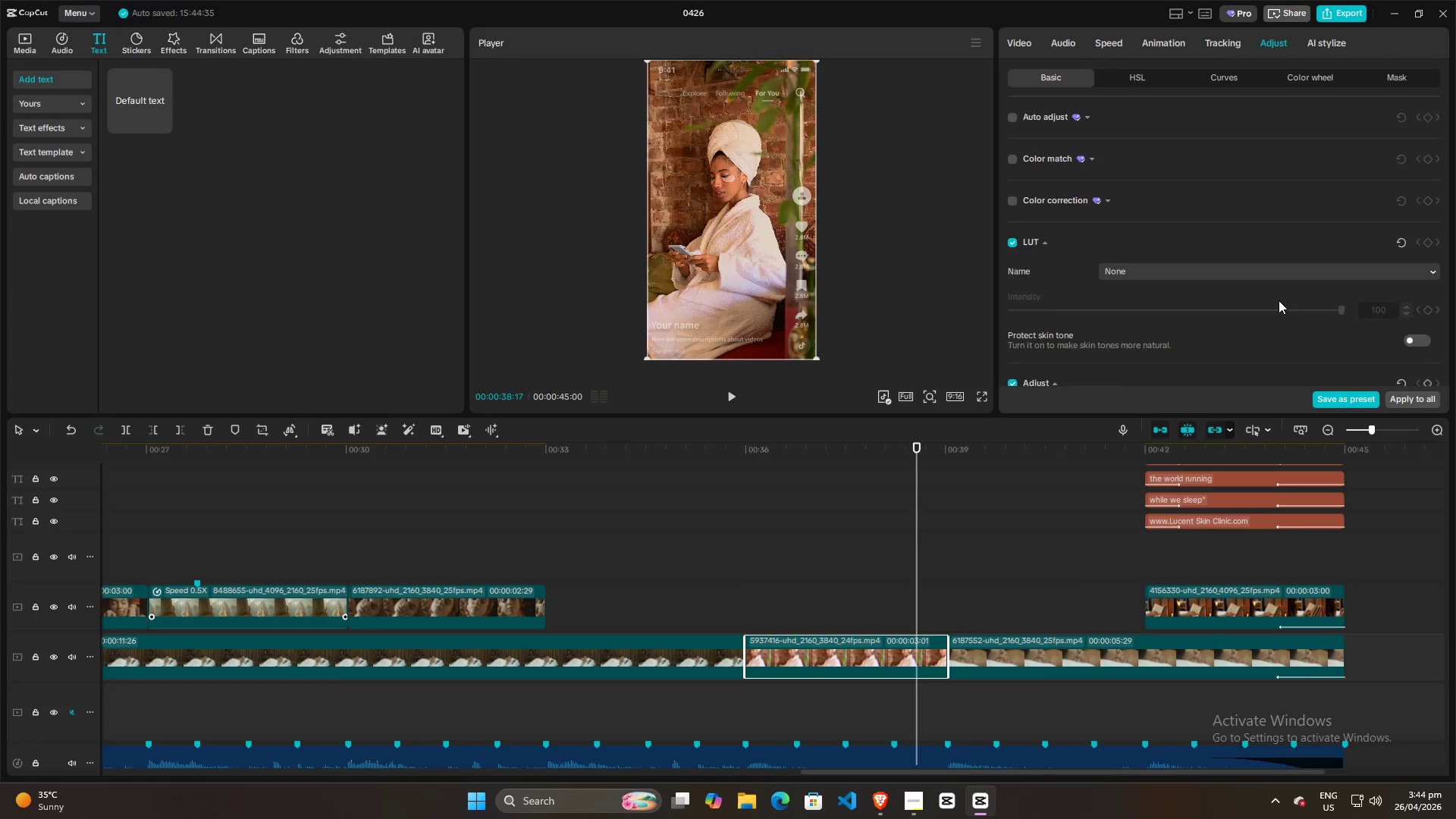 
scroll: coordinate [1283, 299], scroll_direction: down, amount: 15.0
 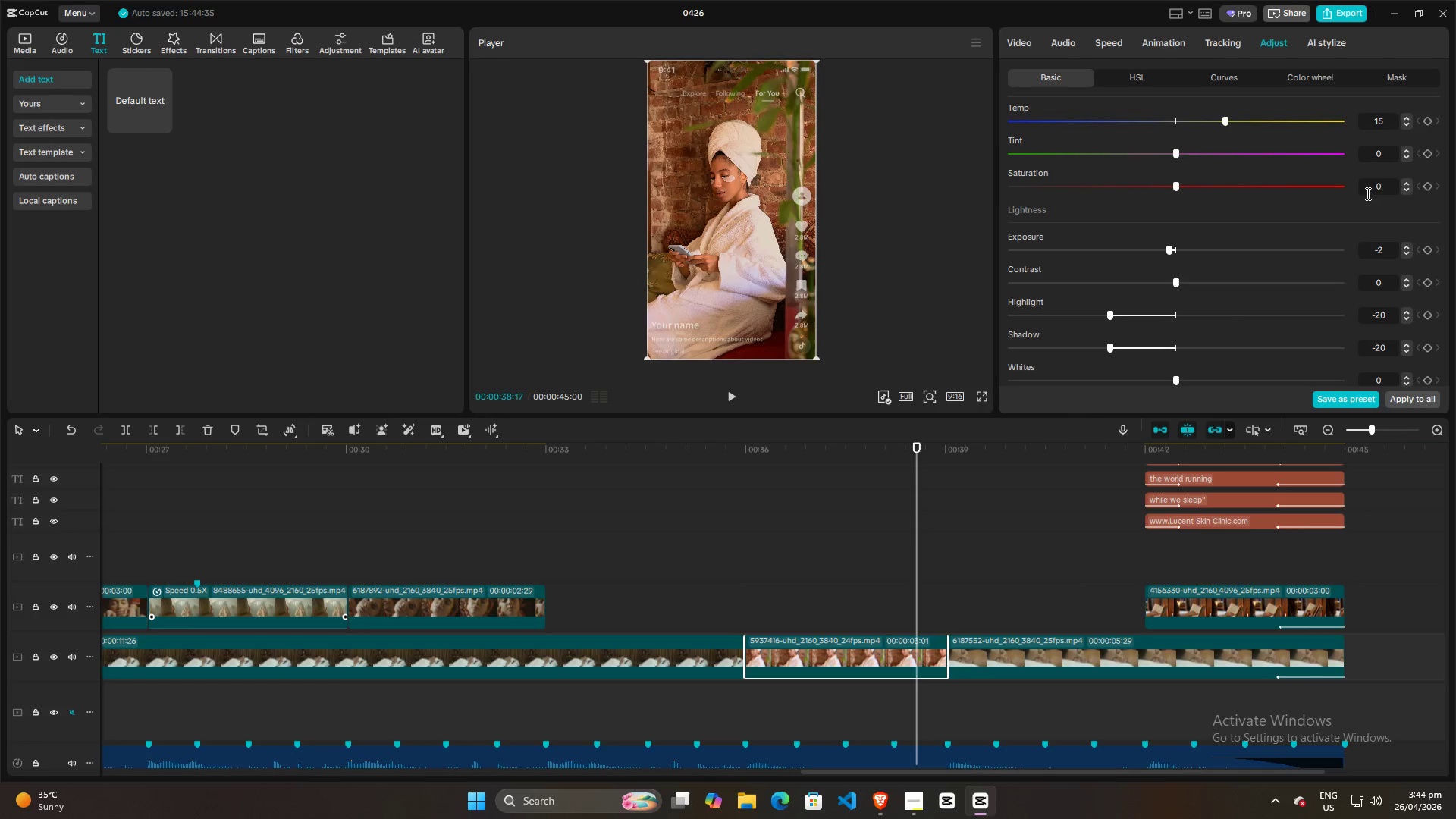 
double_click([1376, 181])
 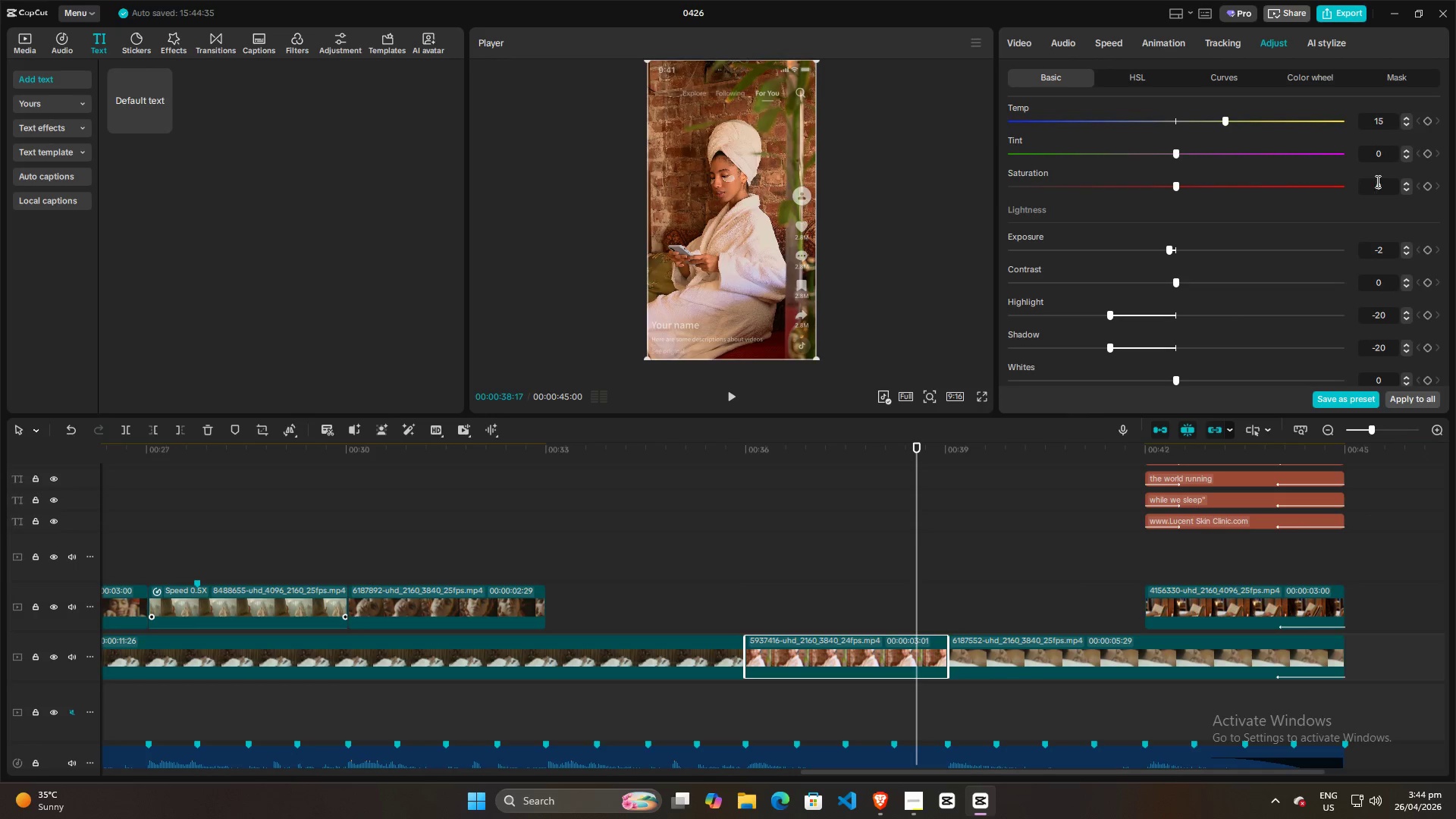 
scroll: coordinate [1382, 184], scroll_direction: up, amount: 10.0
 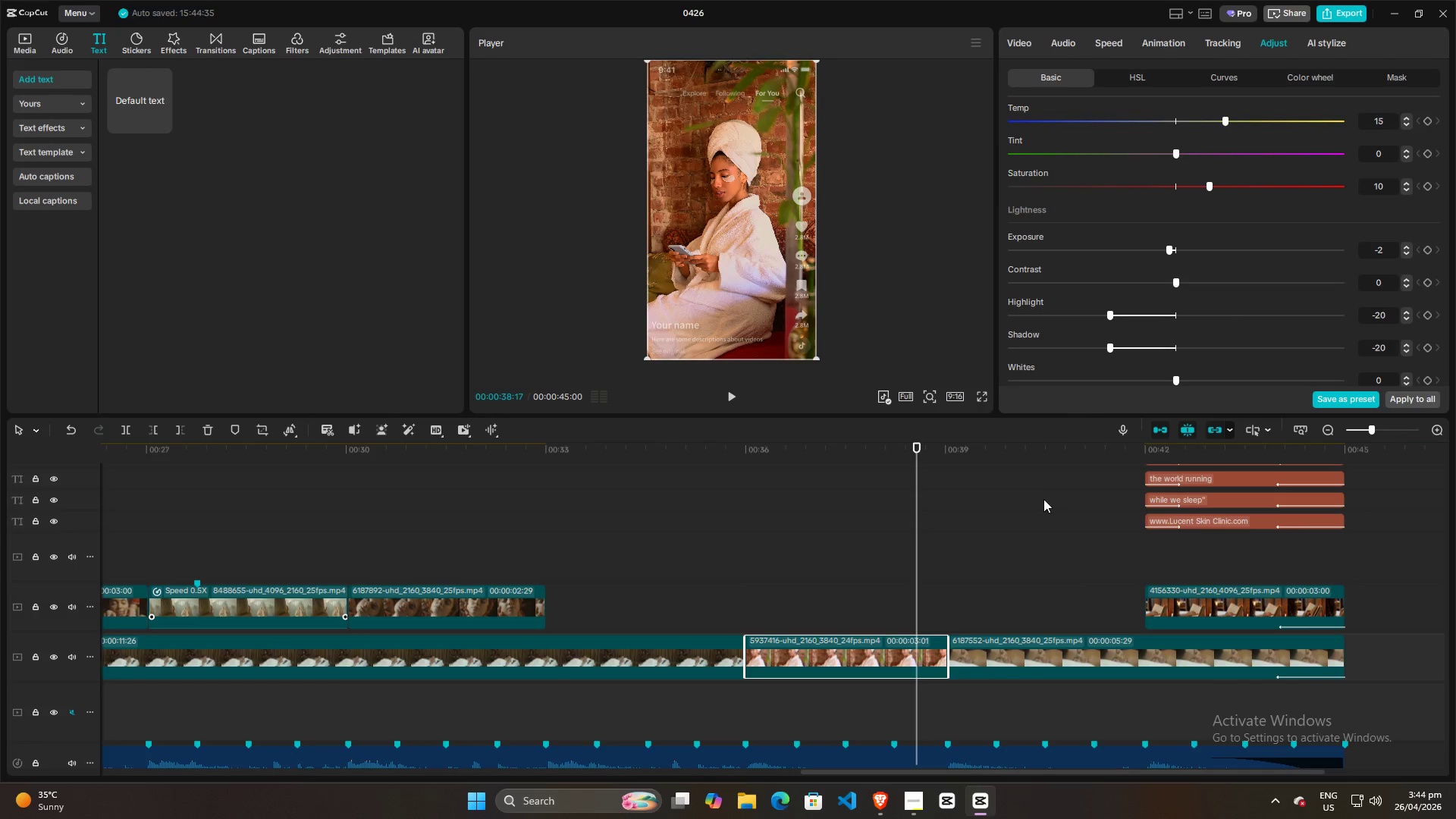 
left_click([1043, 499])
 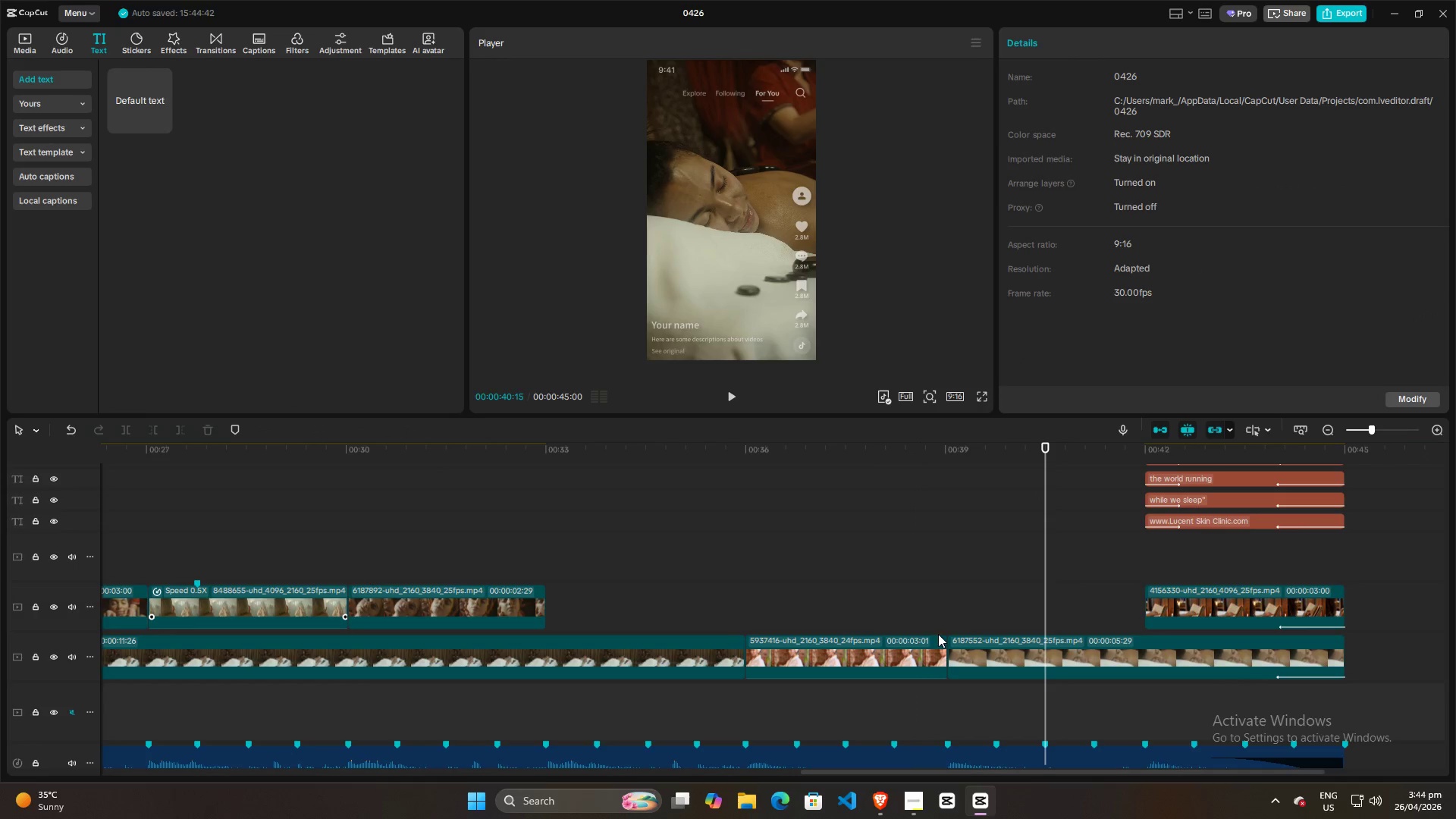 
left_click([906, 582])
 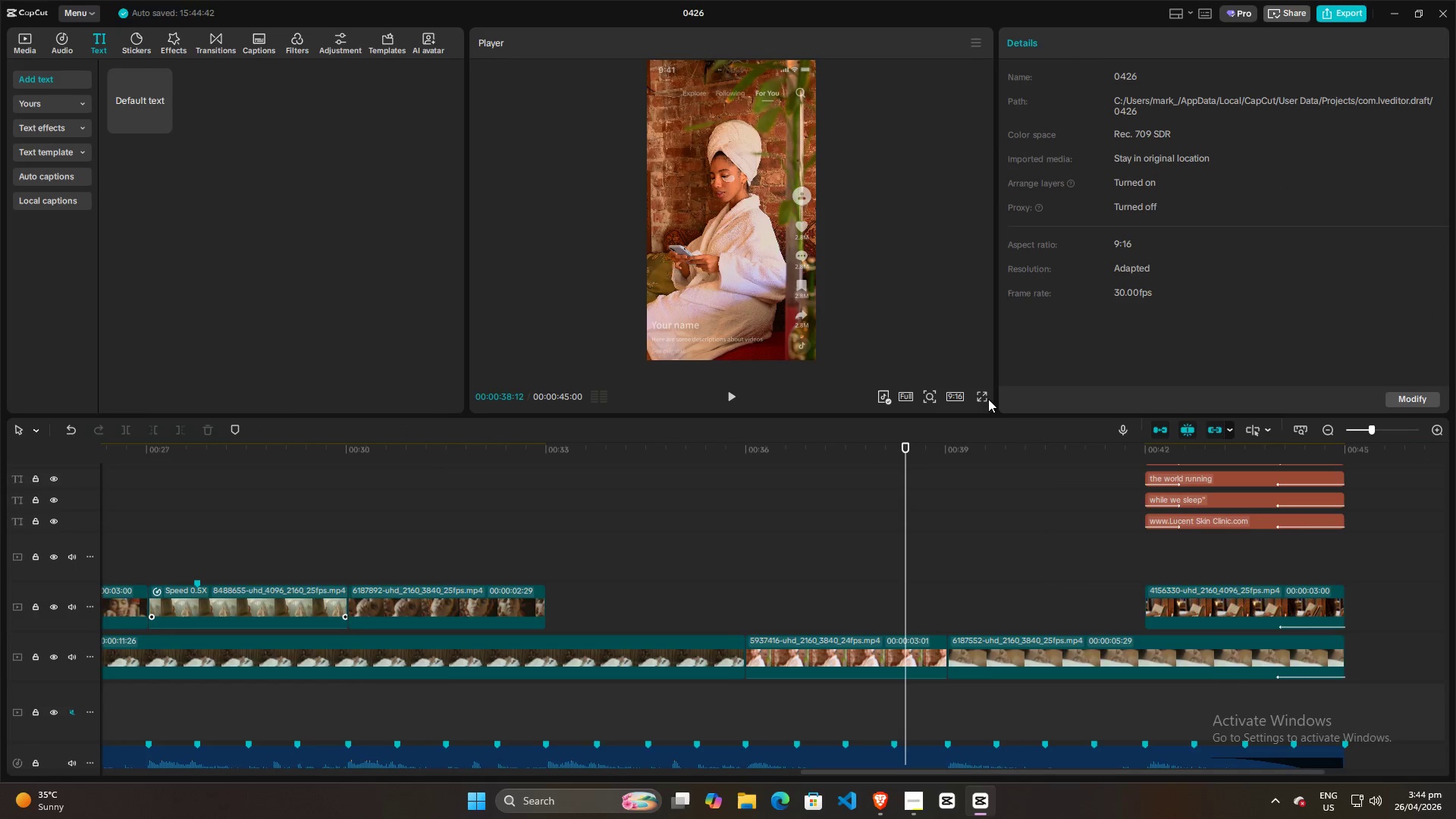 
left_click([987, 400])
 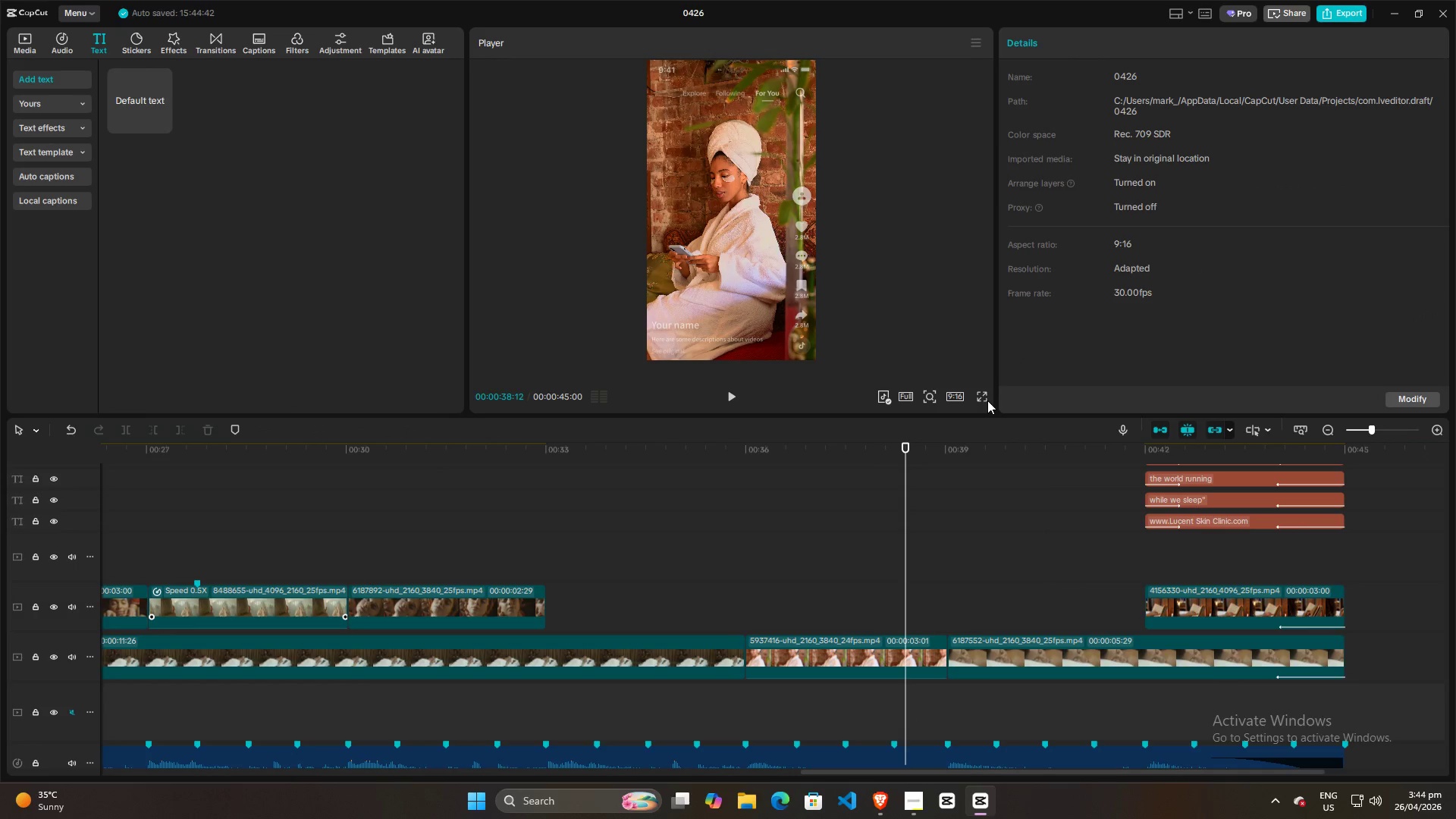 
left_click([986, 400])
 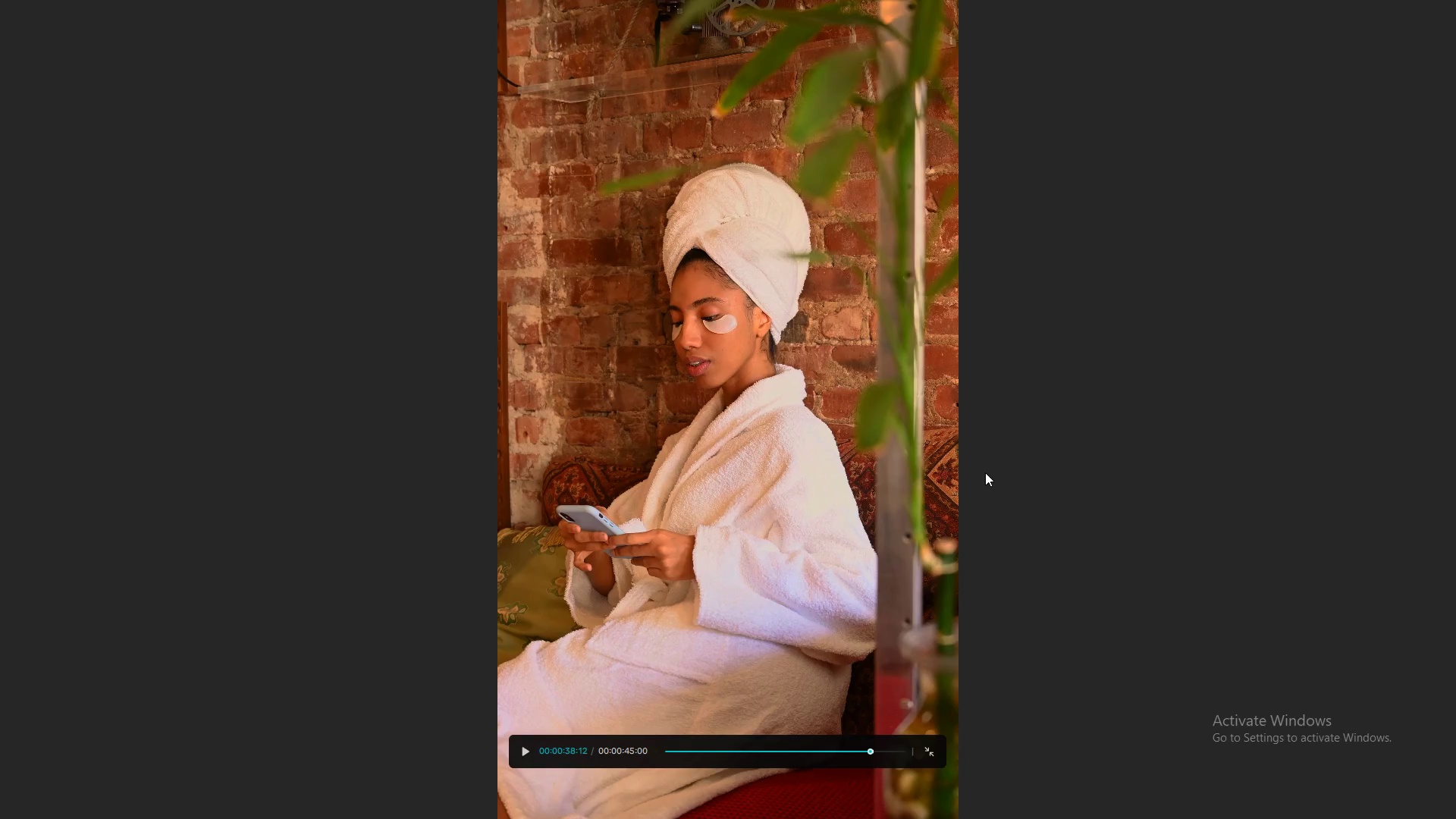 
key(Space)
 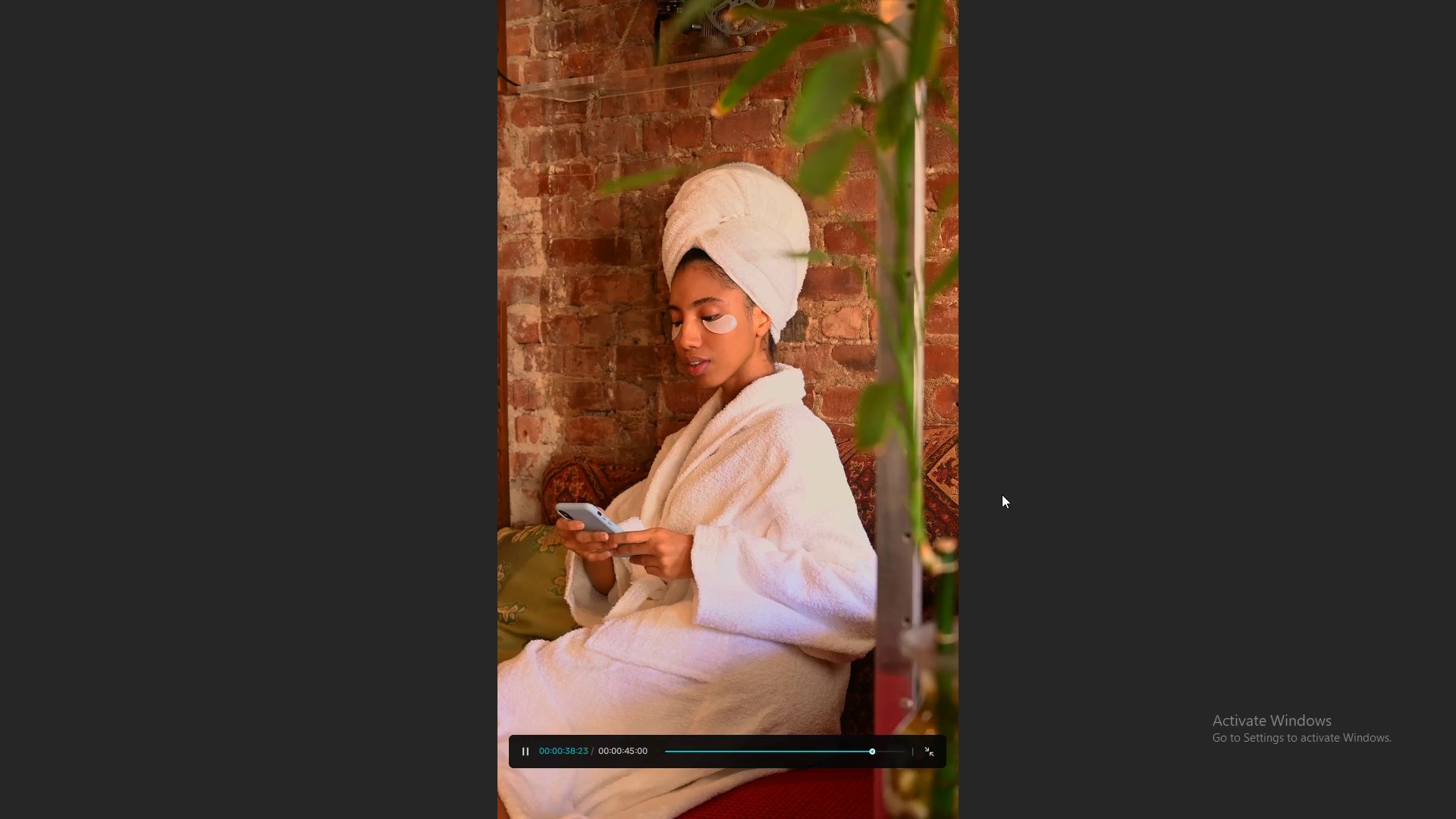 
key(Space)
 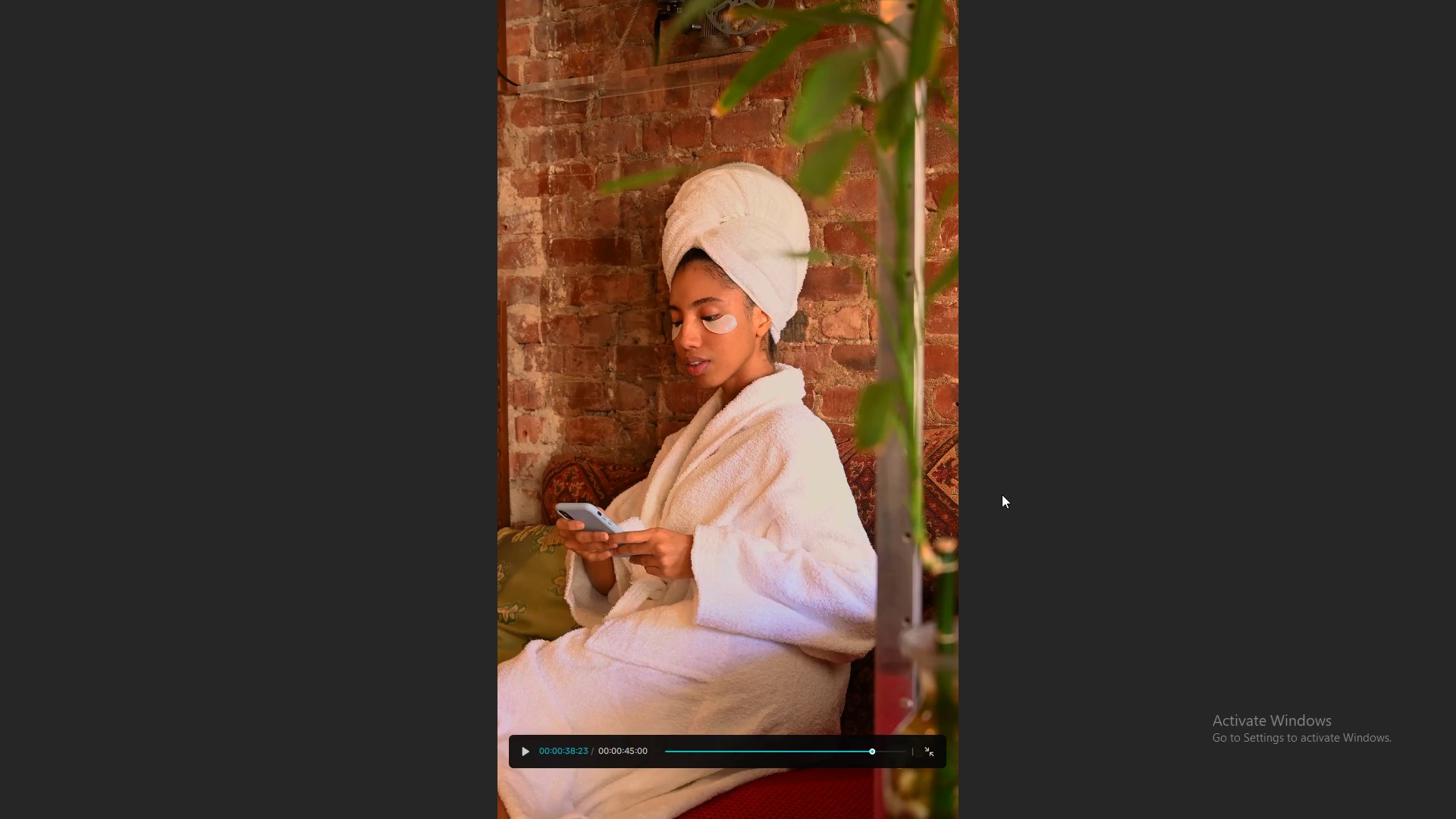 
key(Space)
 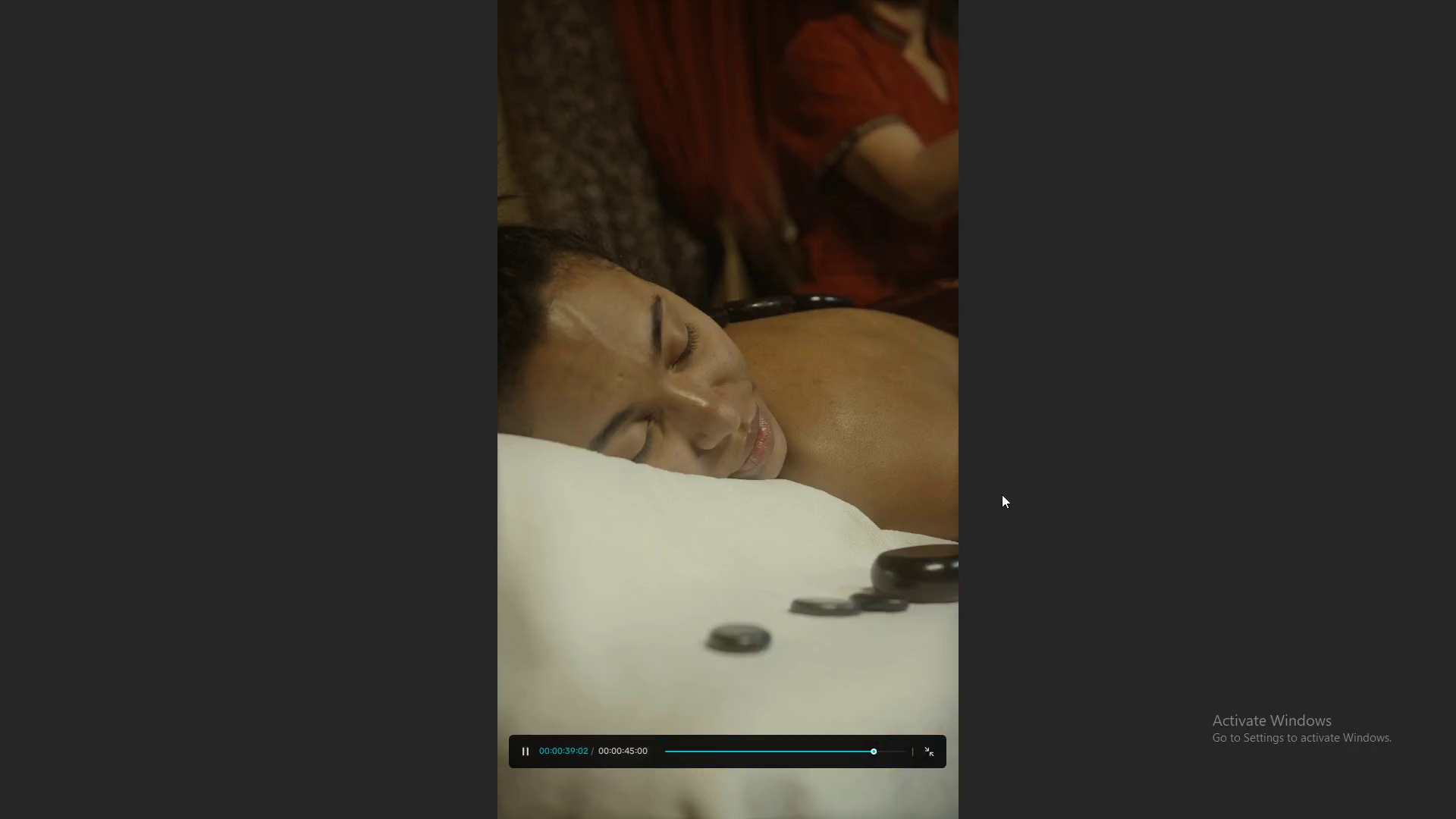 
key(Space)
 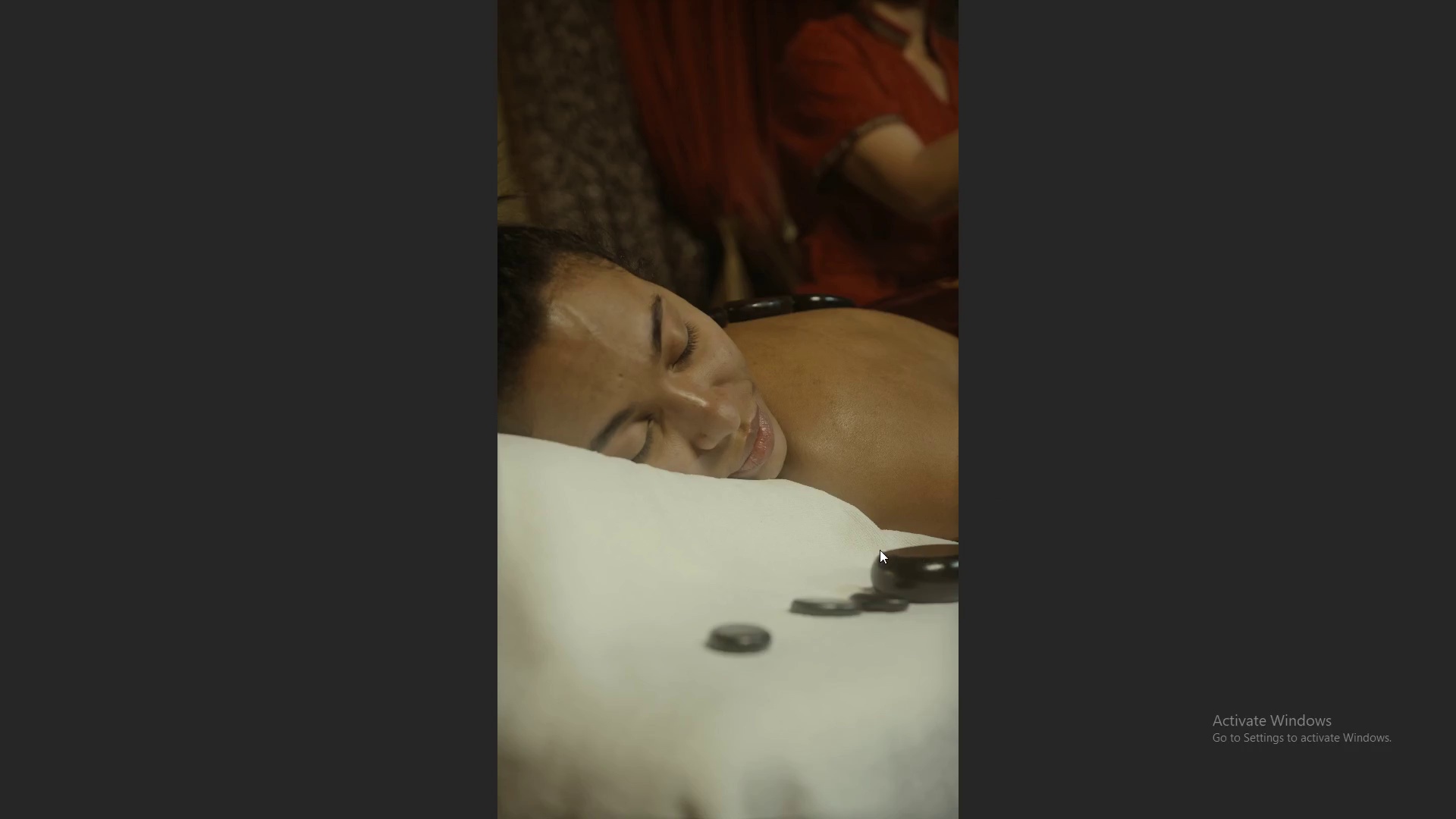 
key(Escape)
 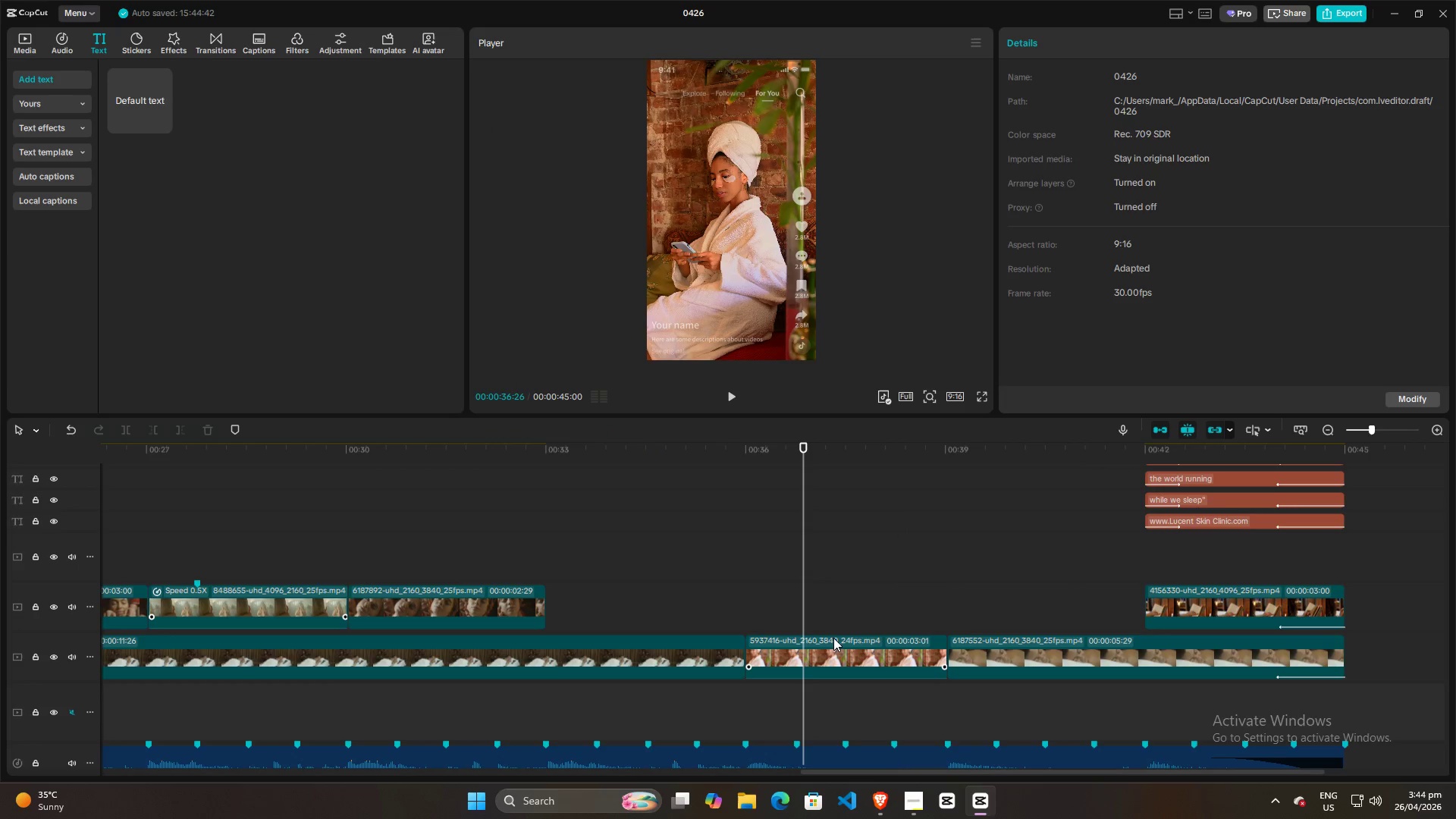 
double_click([833, 655])
 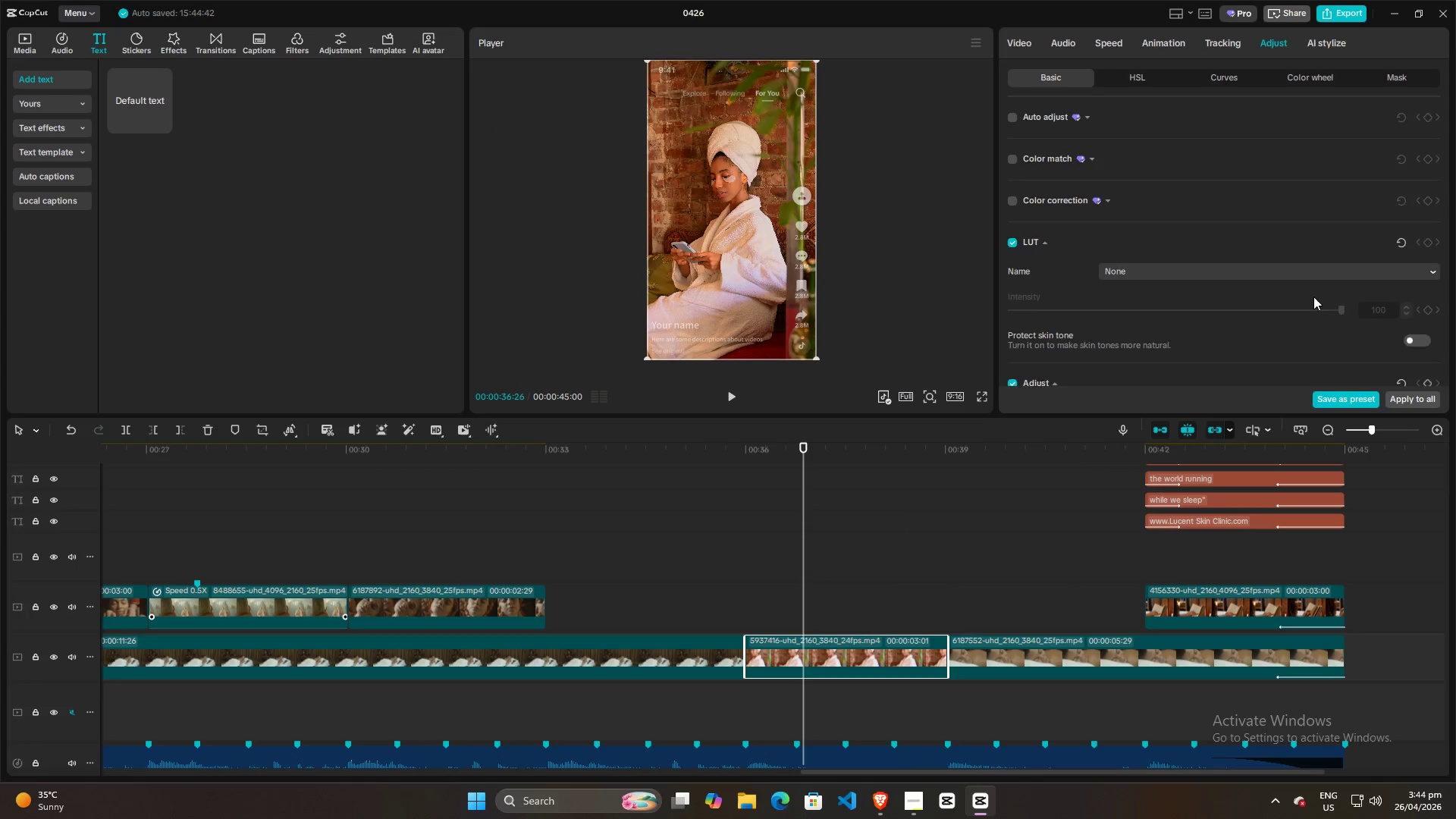 
scroll: coordinate [1314, 296], scroll_direction: down, amount: 10.0
 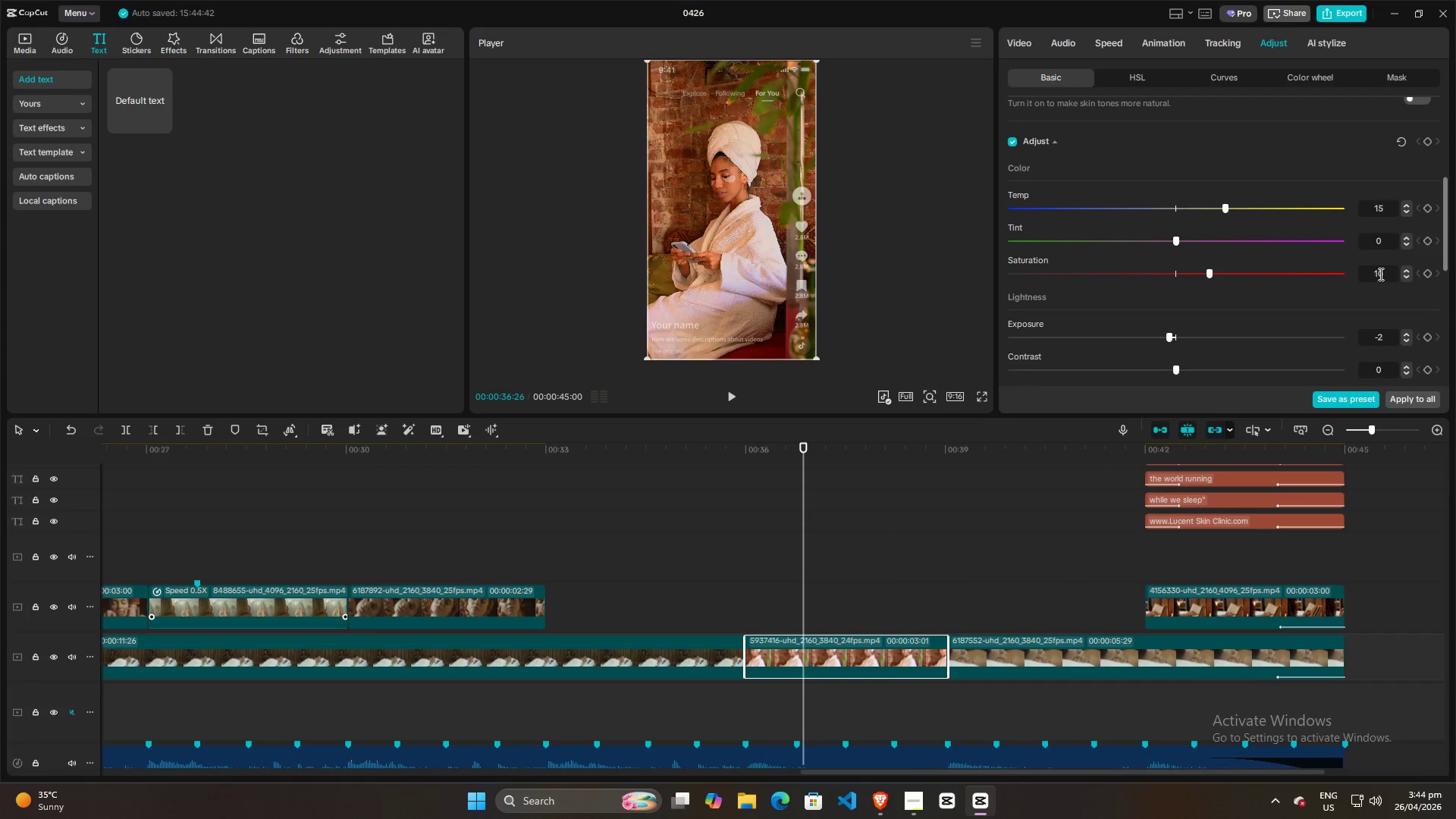 
left_click([1379, 274])
 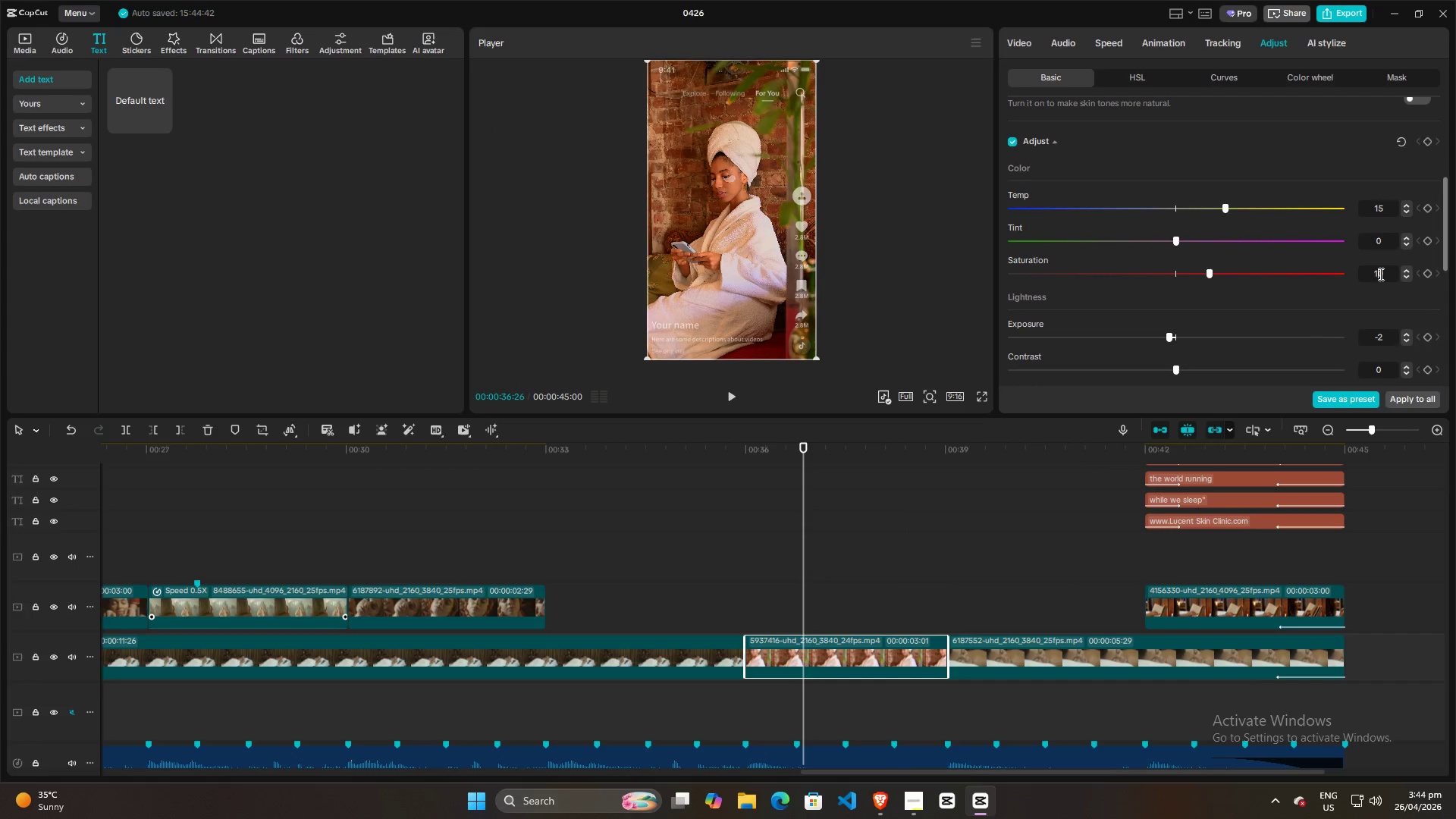 
scroll: coordinate [1379, 274], scroll_direction: down, amount: 11.0
 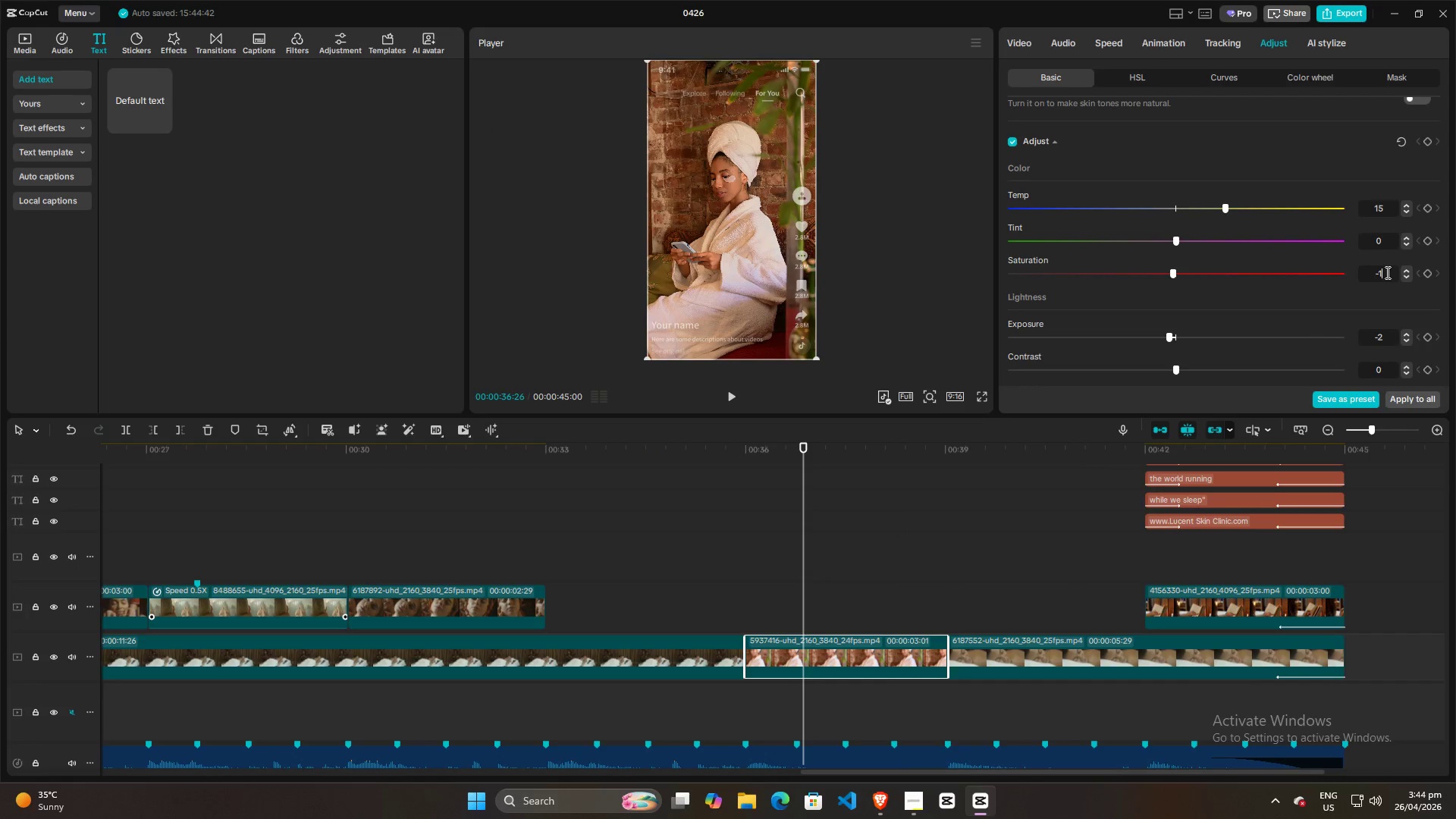 
scroll: coordinate [1386, 272], scroll_direction: up, amount: 1.0
 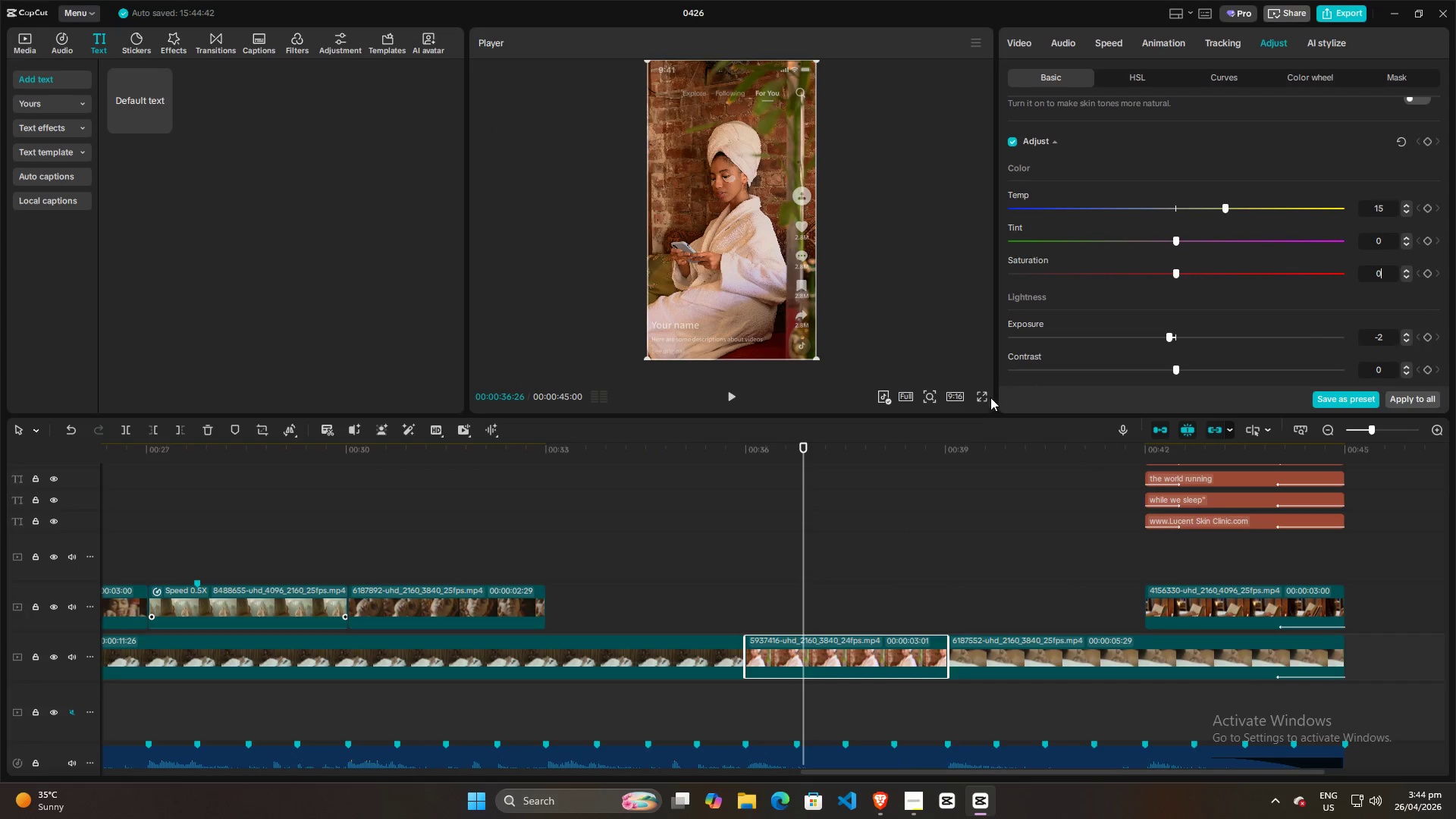 
left_click([984, 397])
 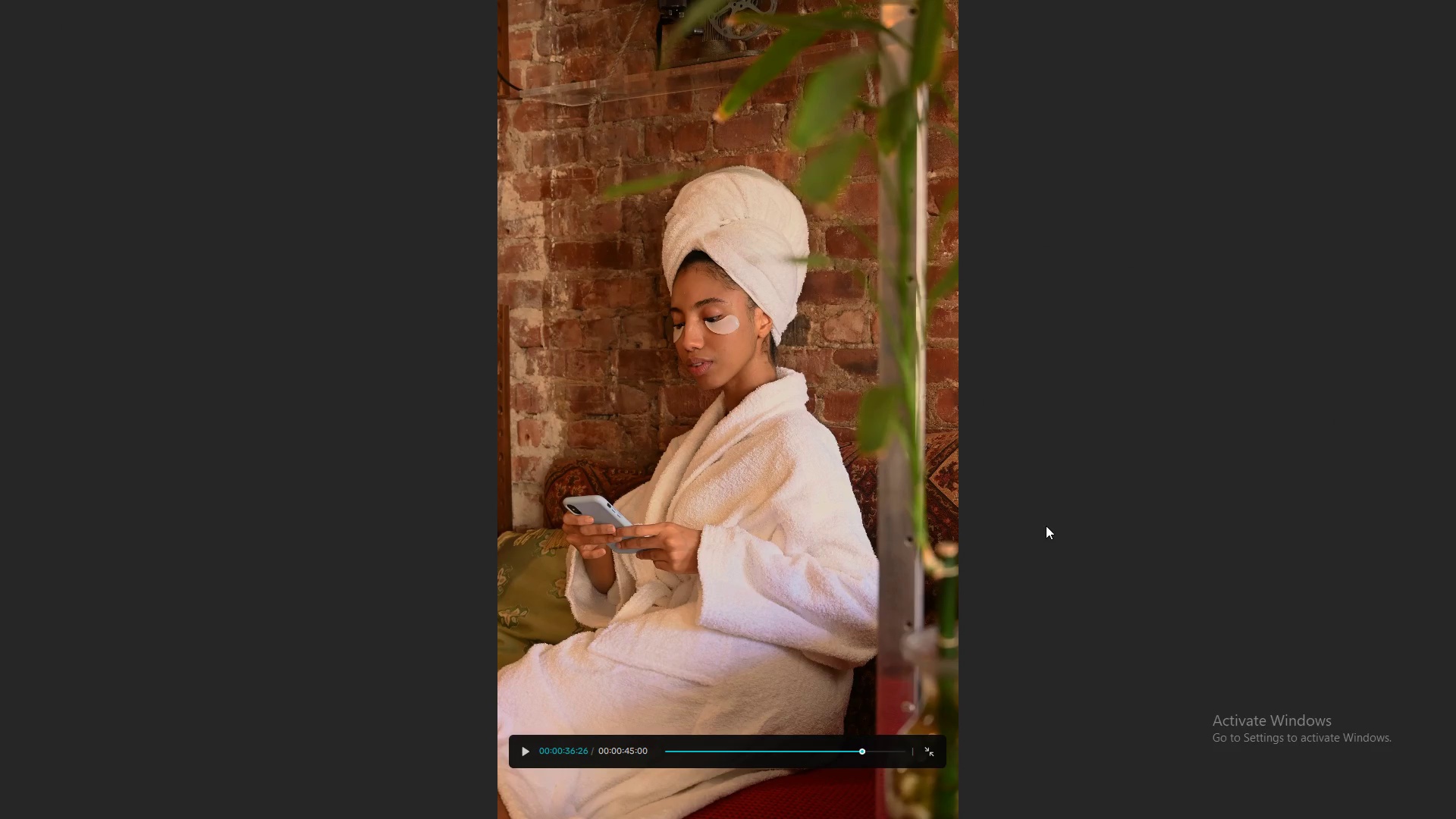 
key(Escape)
 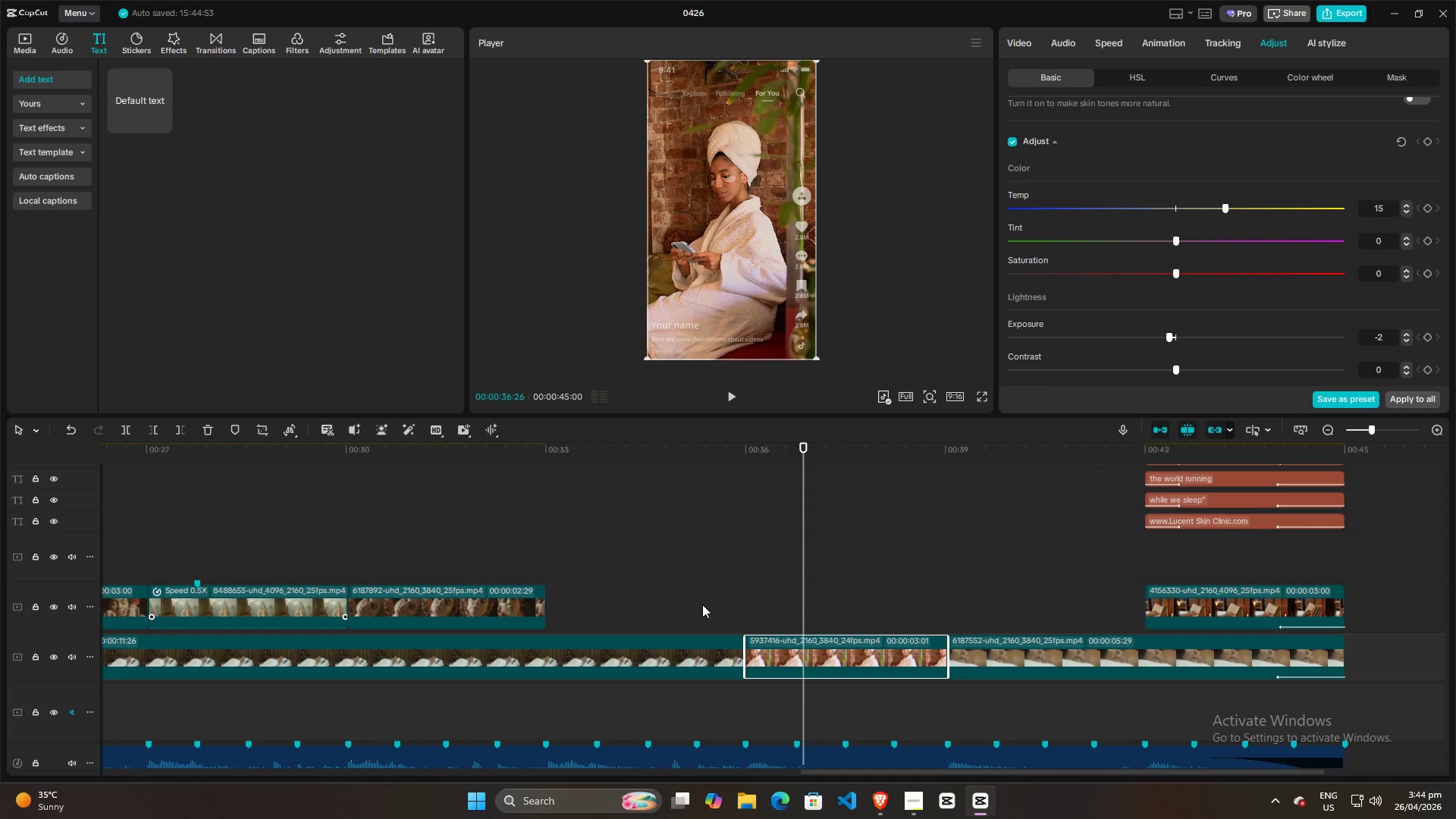 
left_click([701, 605])
 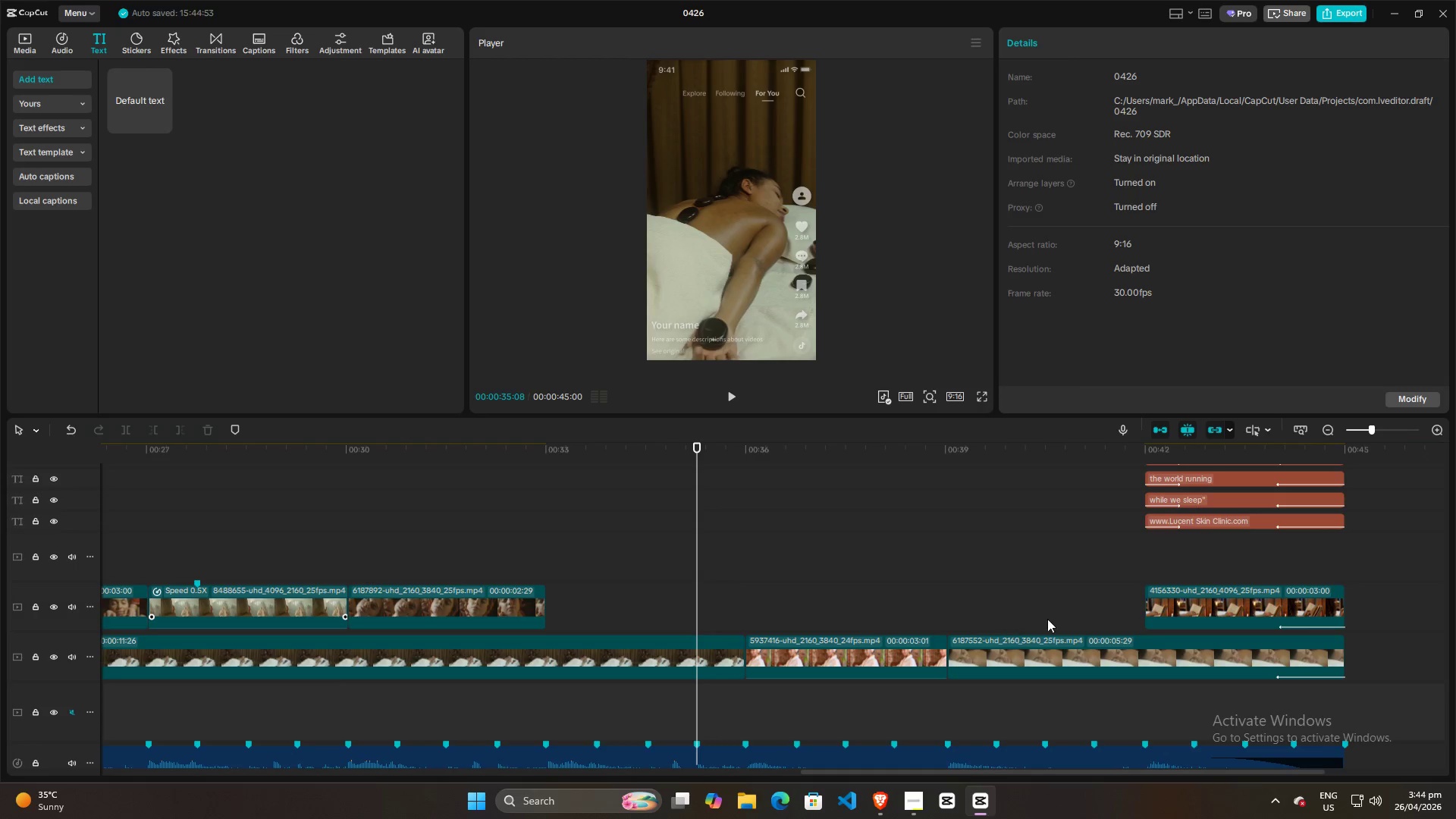 
double_click([1036, 649])
 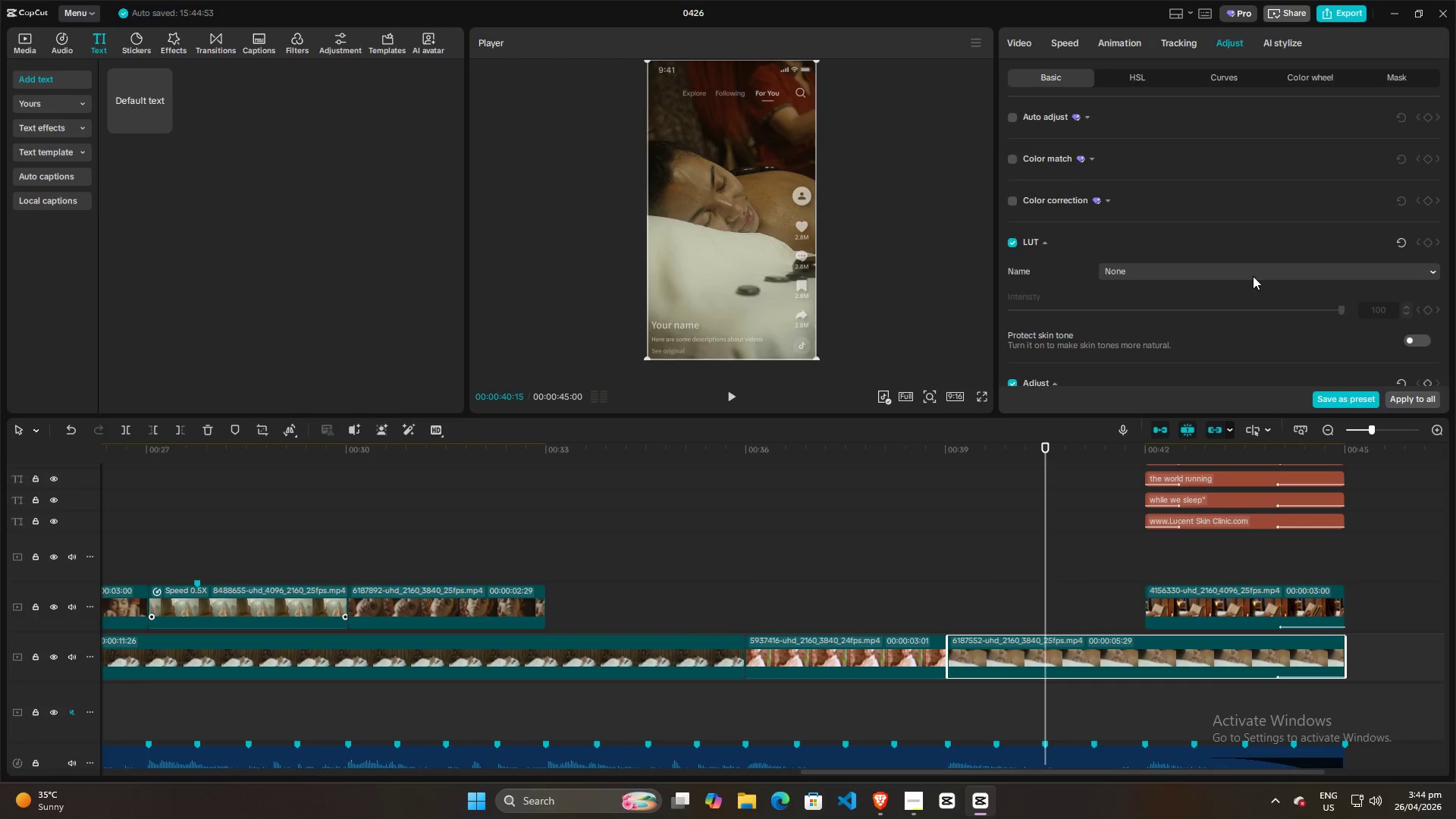 
scroll: coordinate [1255, 268], scroll_direction: down, amount: 13.0
 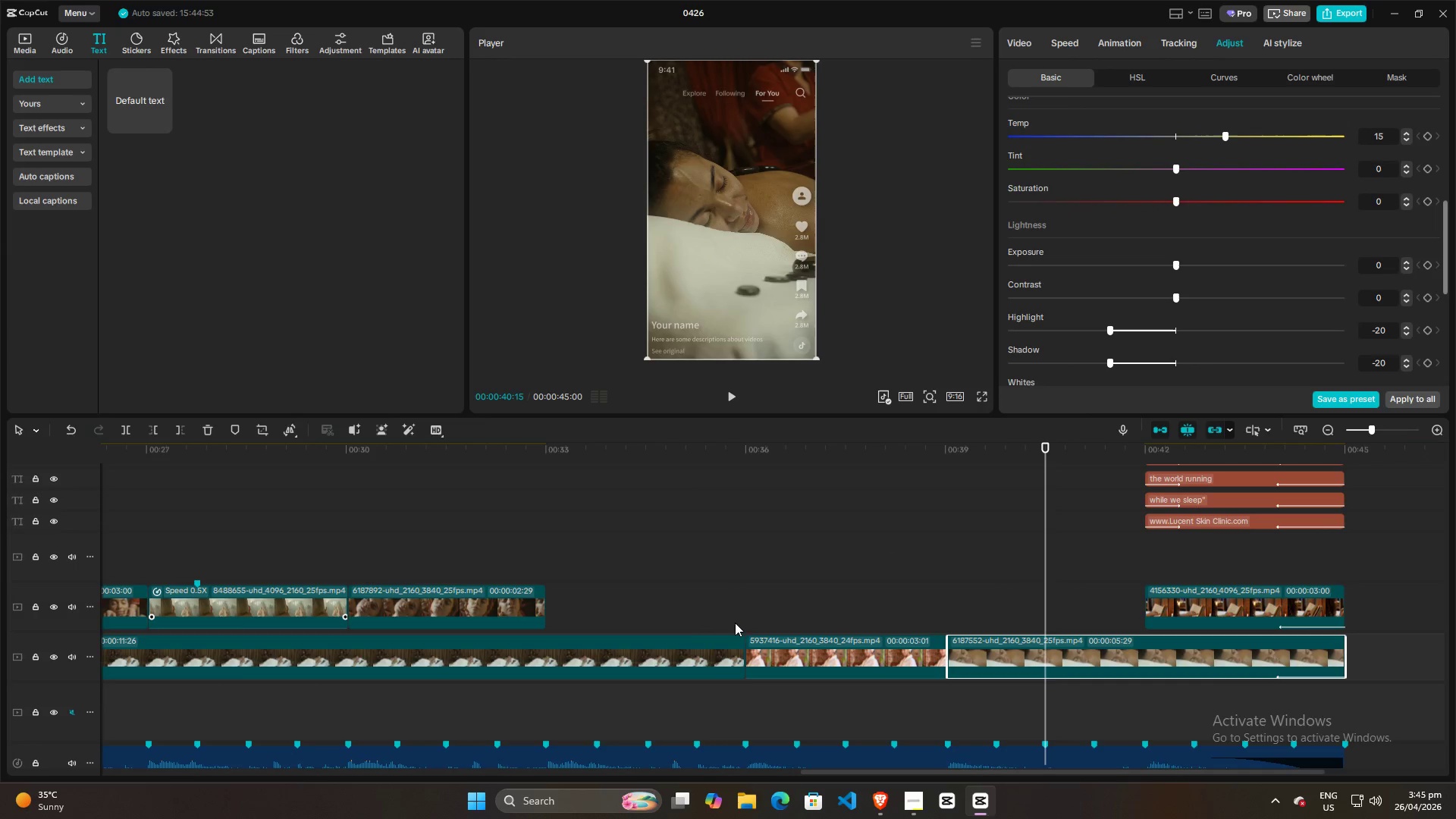 
left_click([703, 656])
 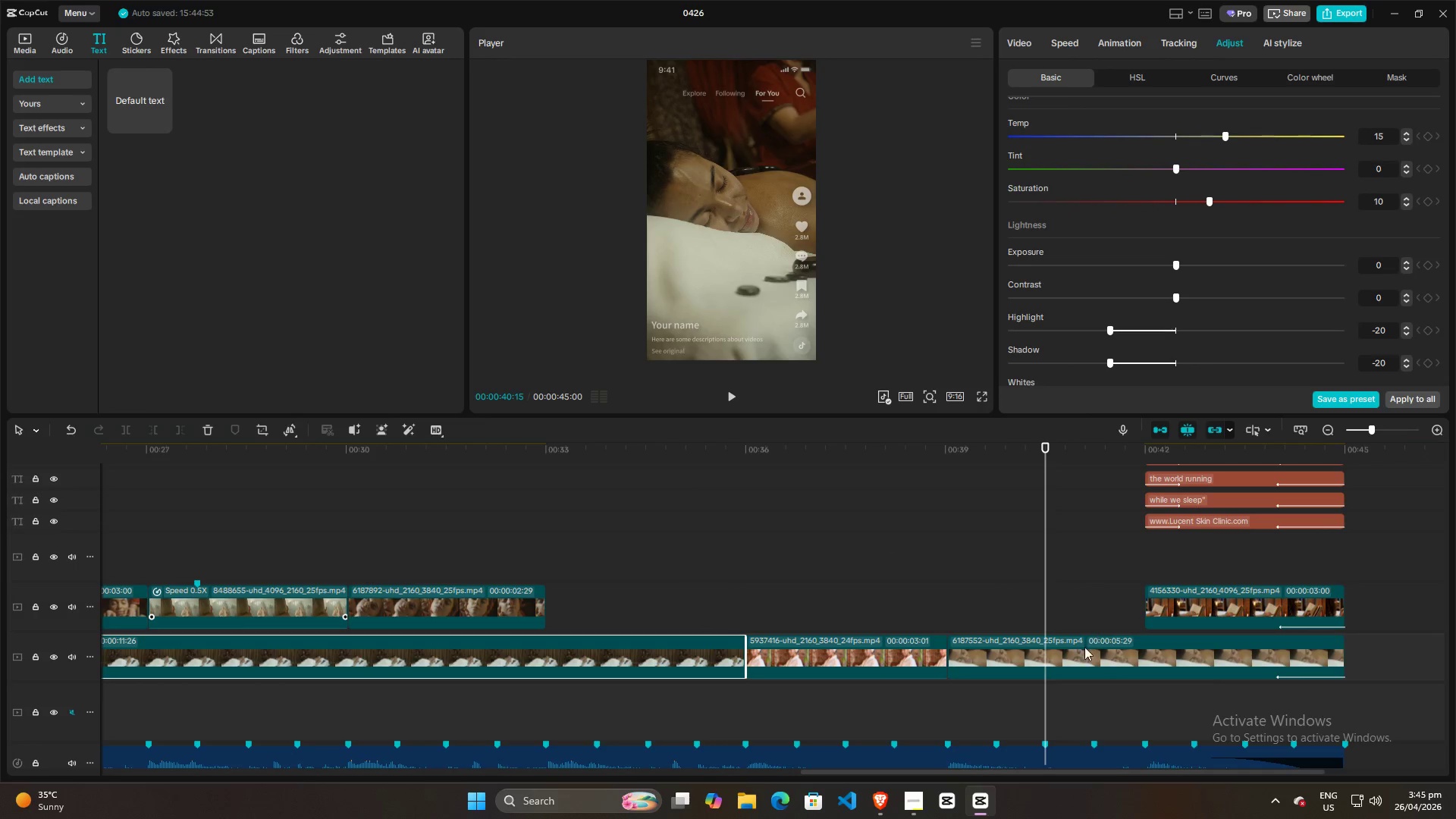 
left_click([1084, 649])
 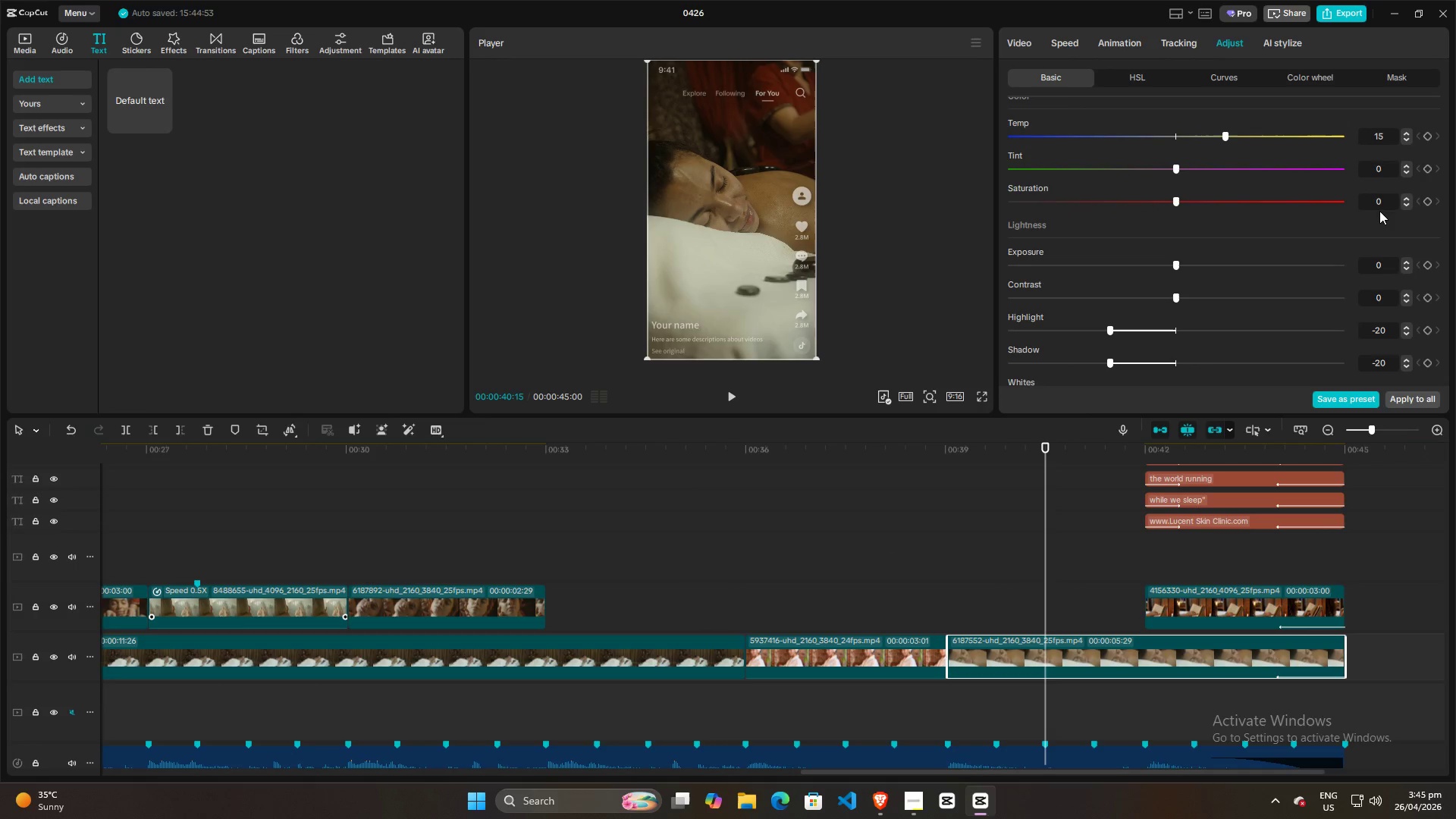 
double_click([1384, 205])
 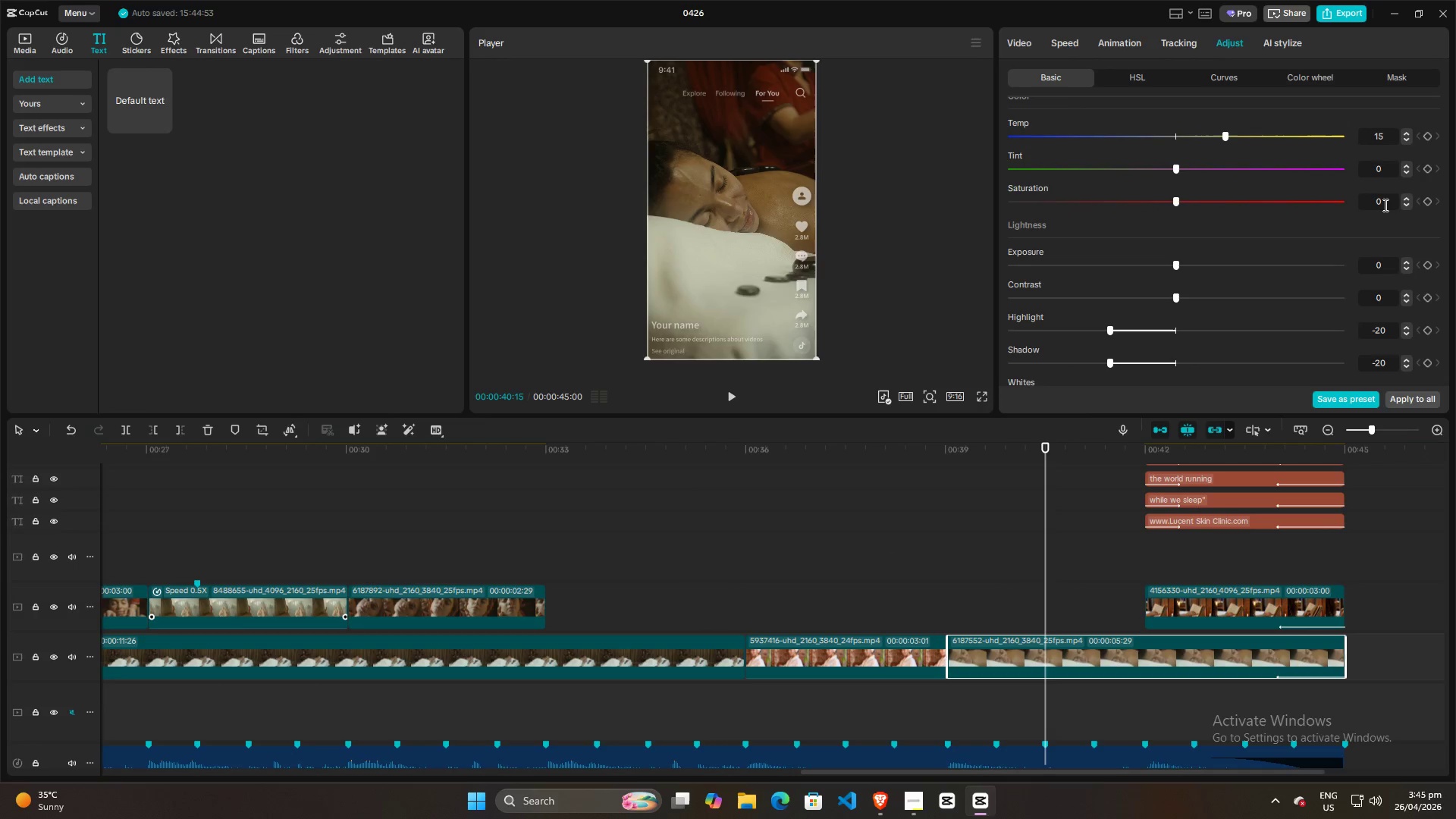 
scroll: coordinate [1384, 205], scroll_direction: up, amount: 10.0
 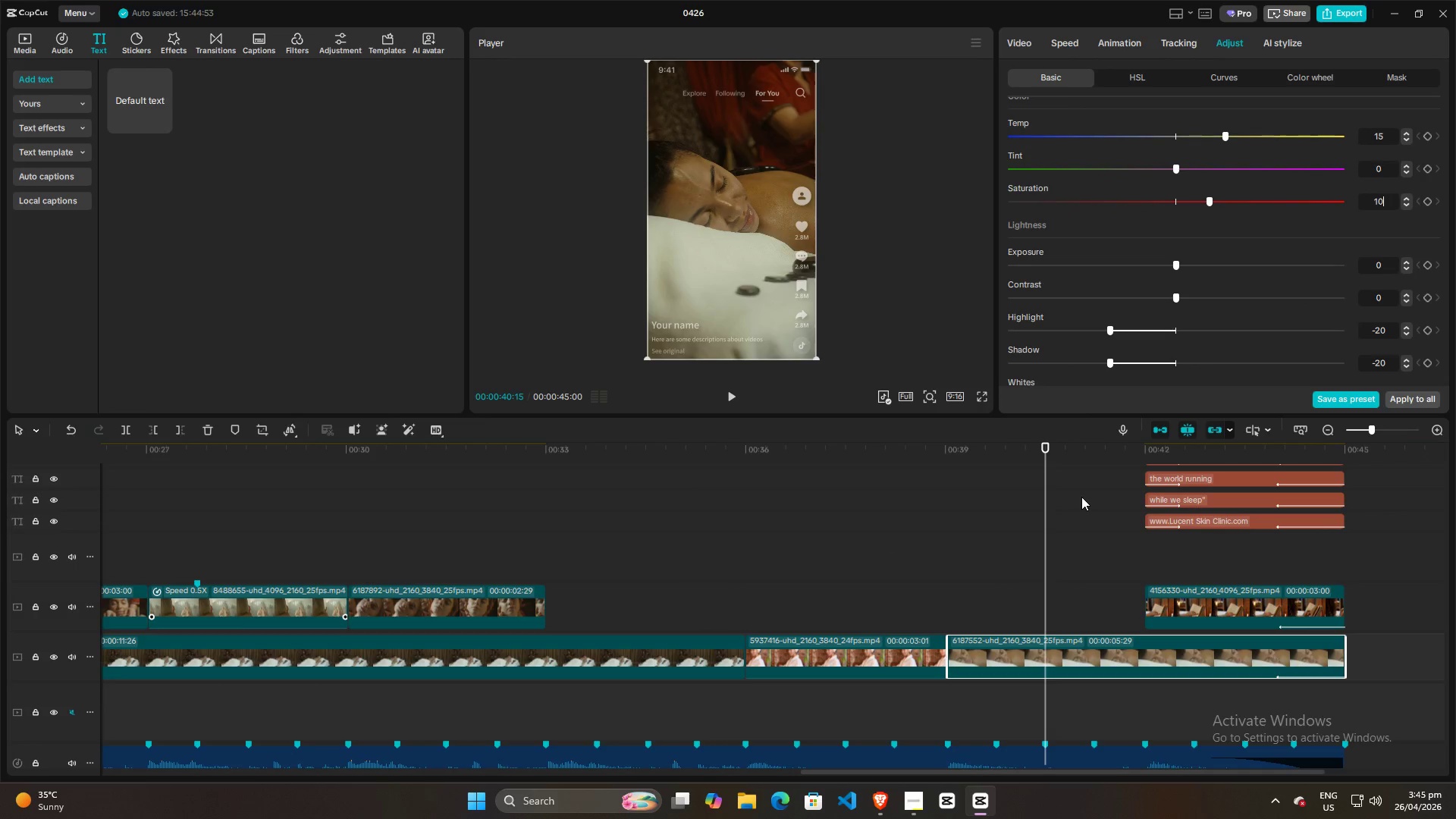 
left_click([1082, 497])
 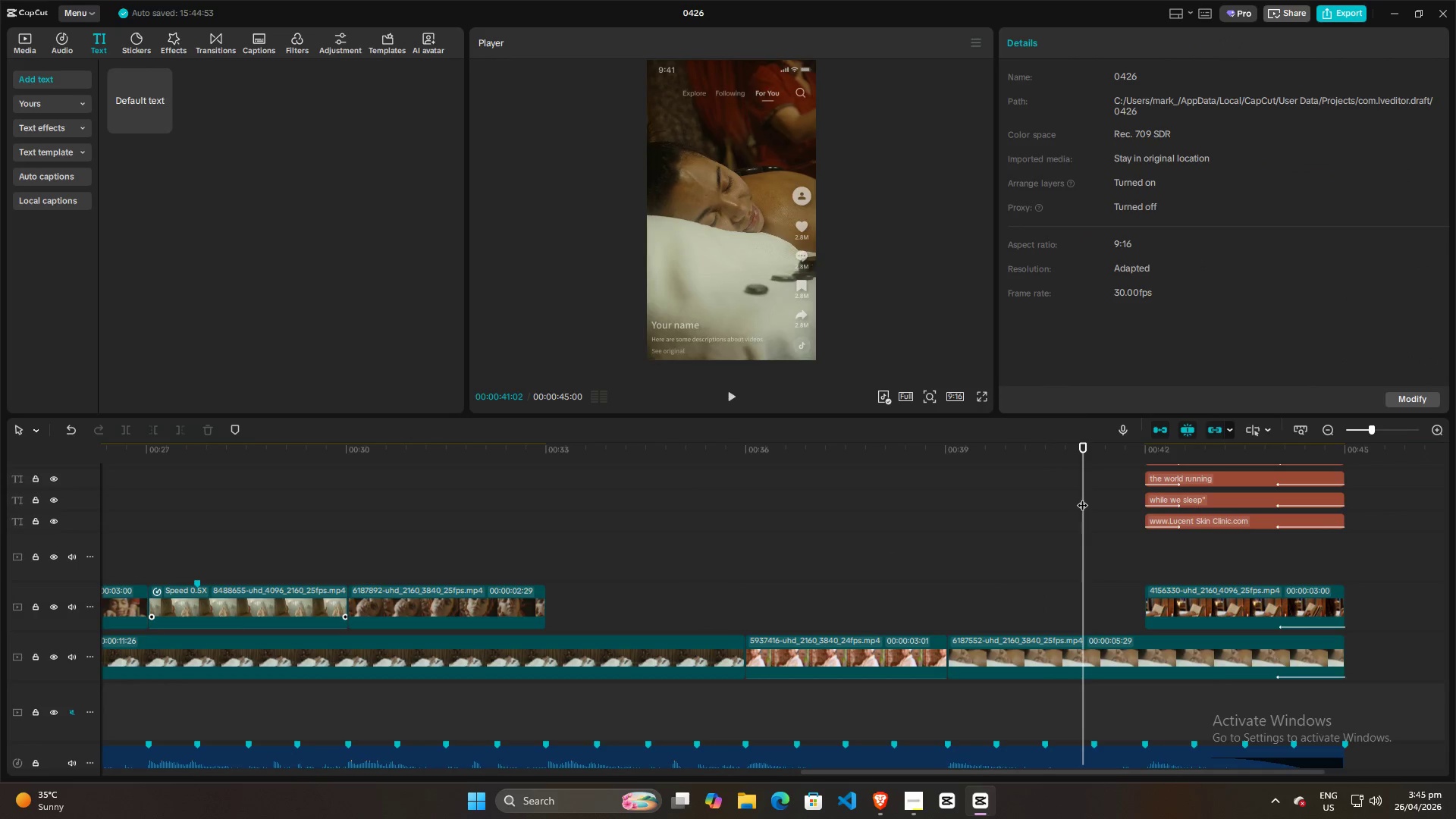 
key(Space)
 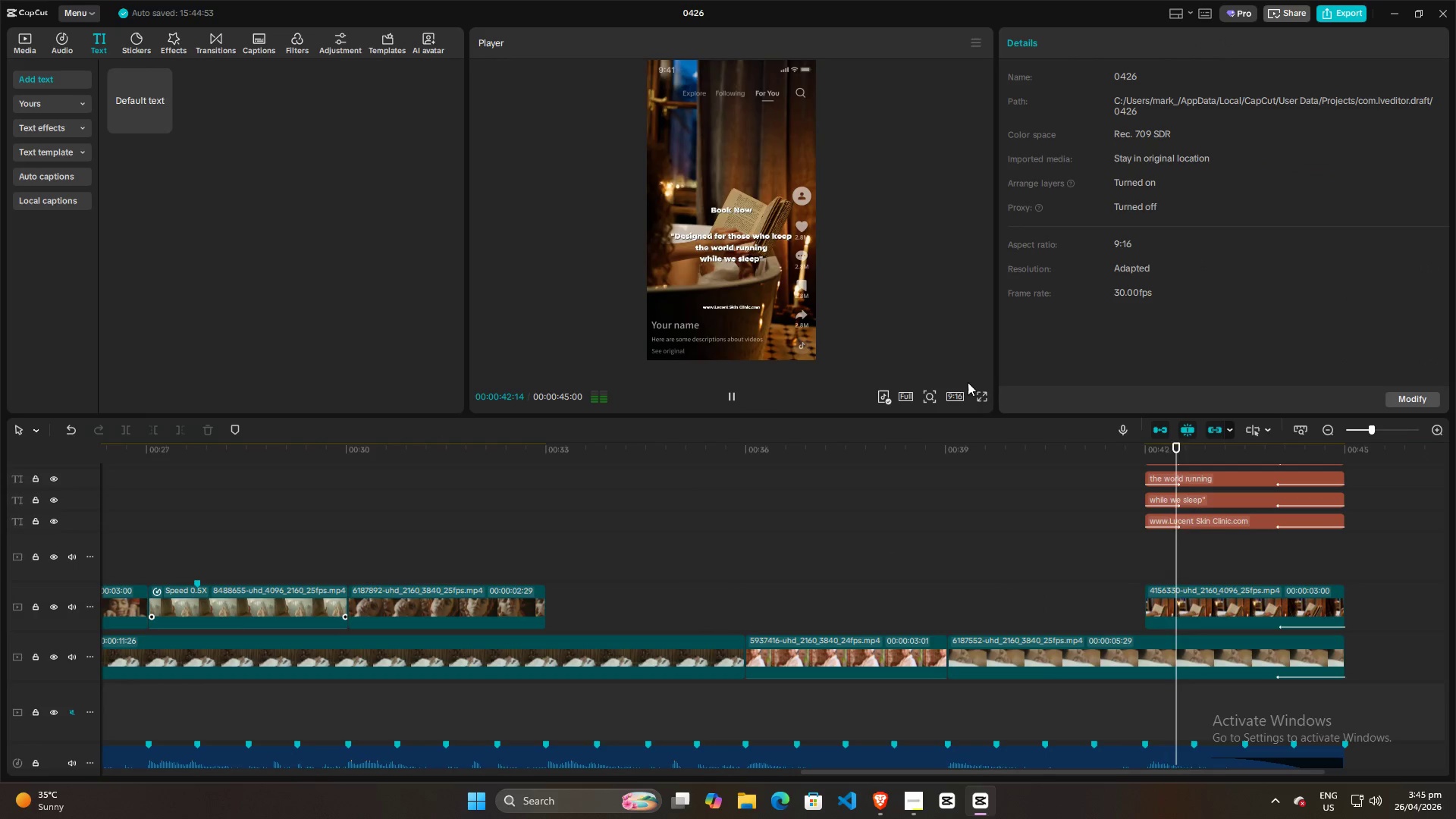 
left_click([983, 399])
 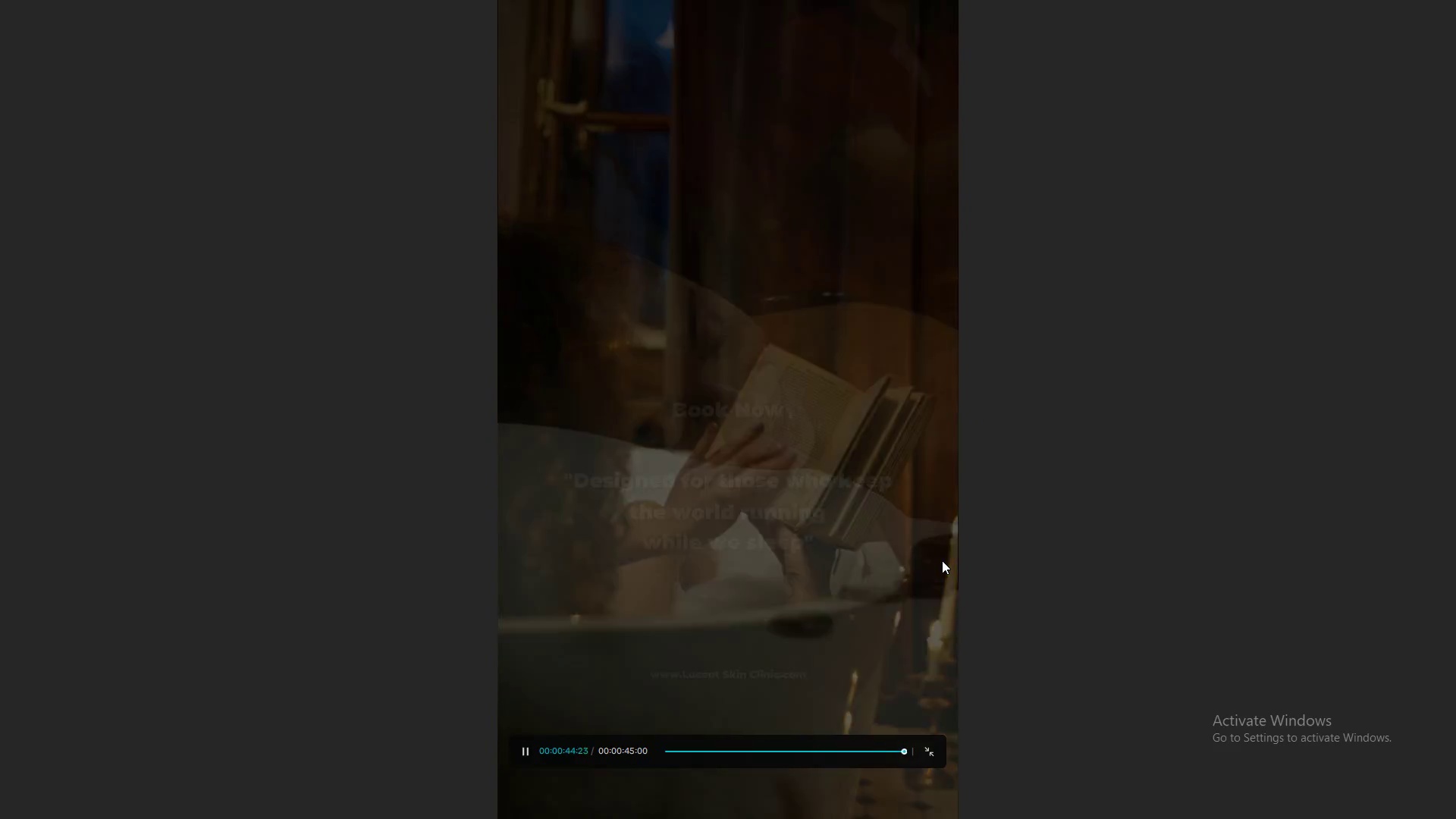 
key(Space)
 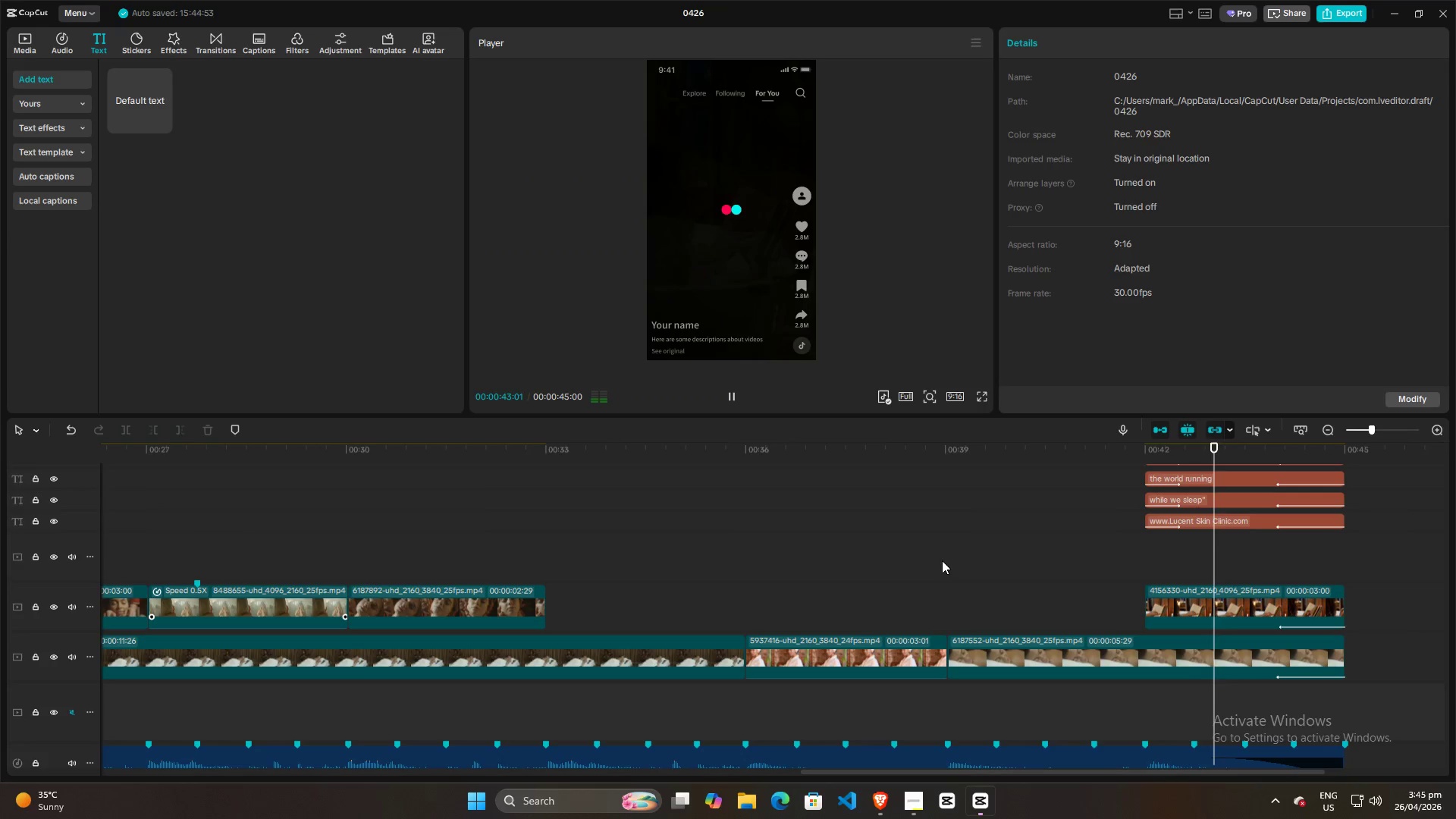 
key(Escape)
 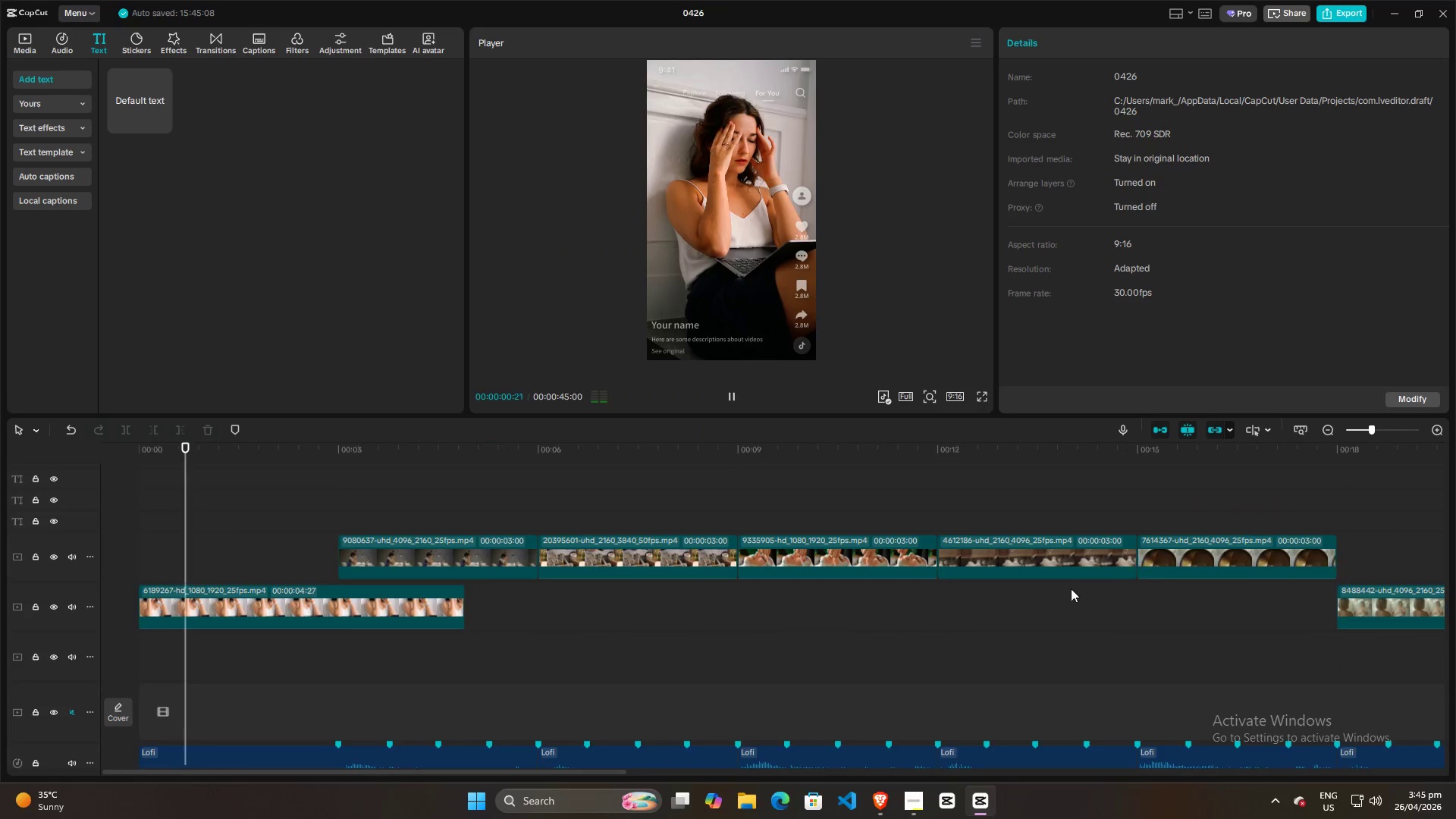 
hold_key(key=ControlLeft, duration=1.12)
scroll: coordinate [940, 609], scroll_direction: down, amount: 22.0
 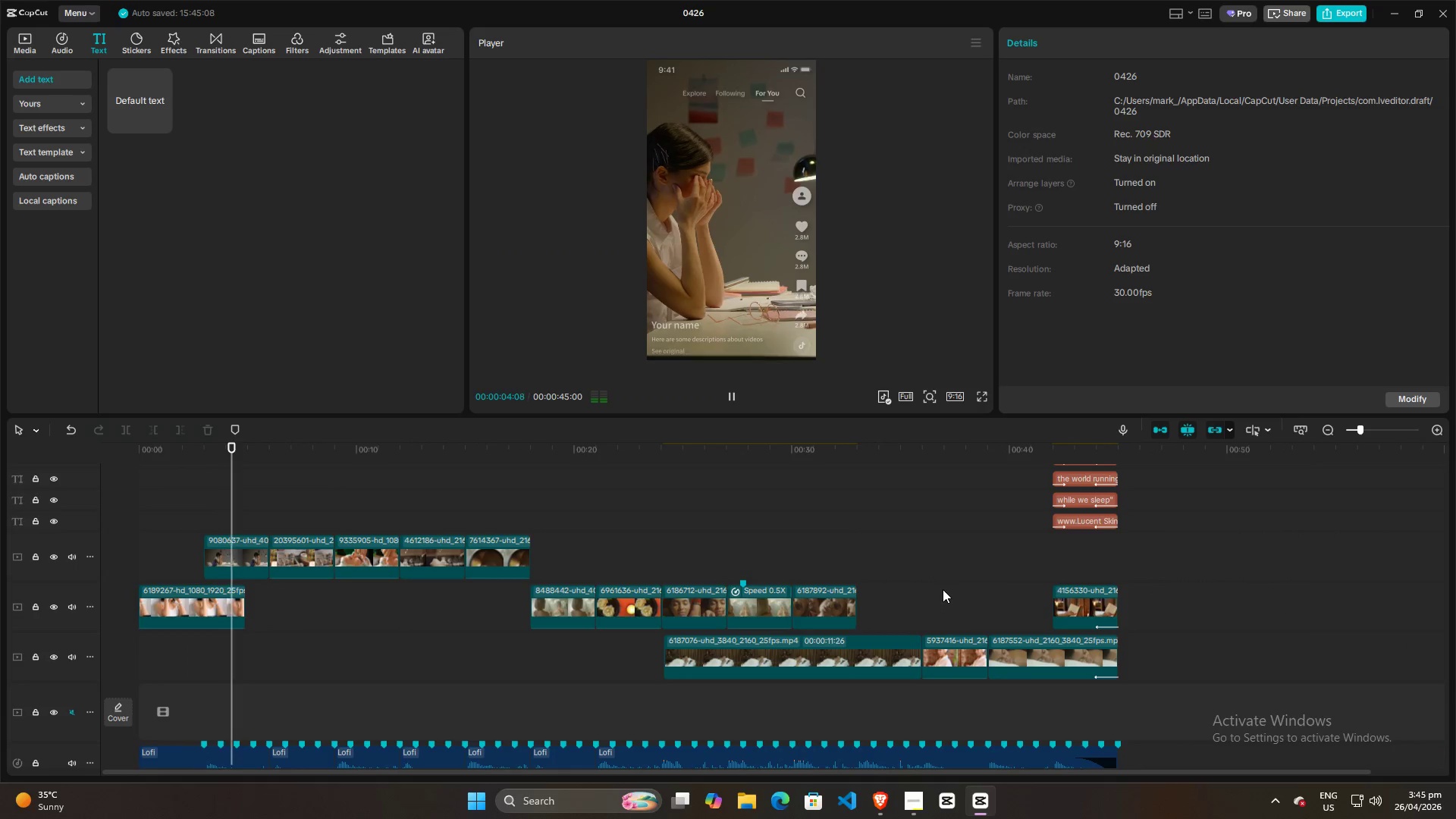 
left_click([921, 795])